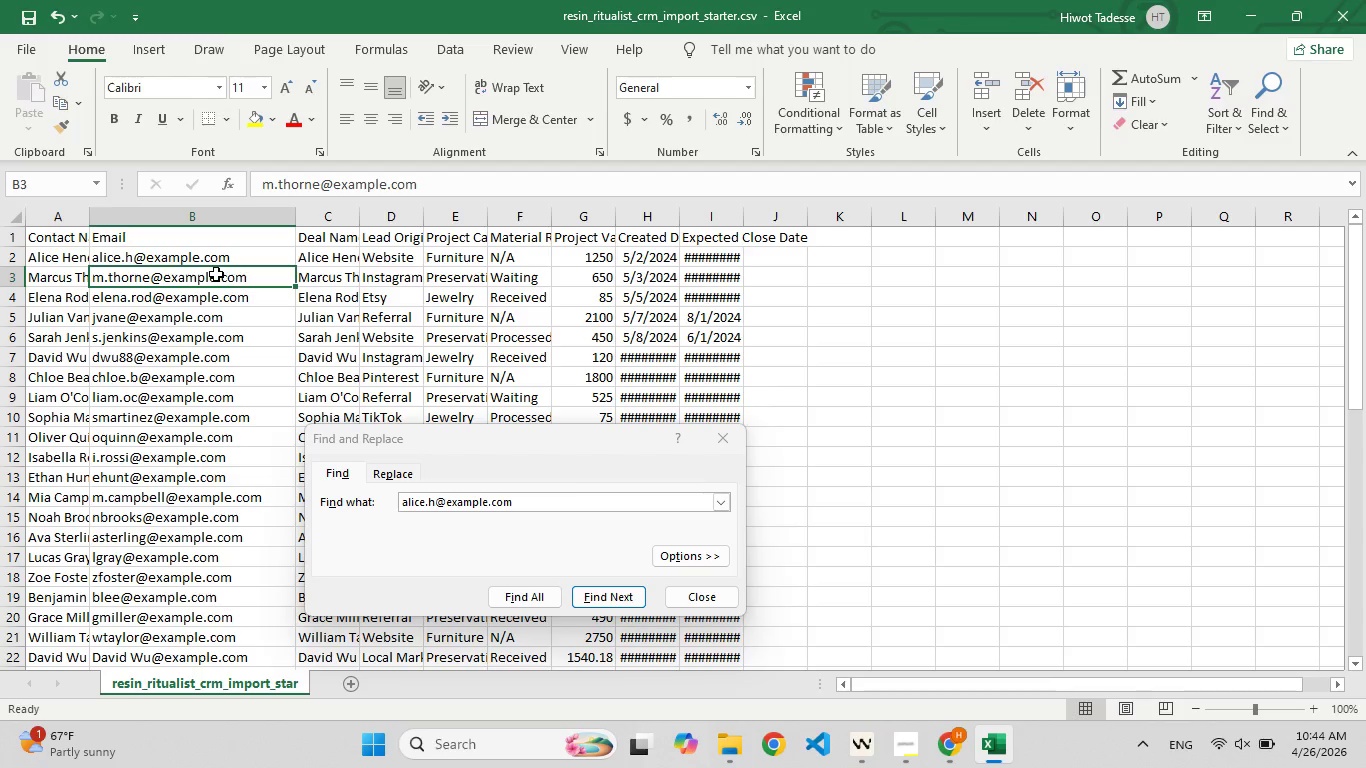 
key(Control+C)
 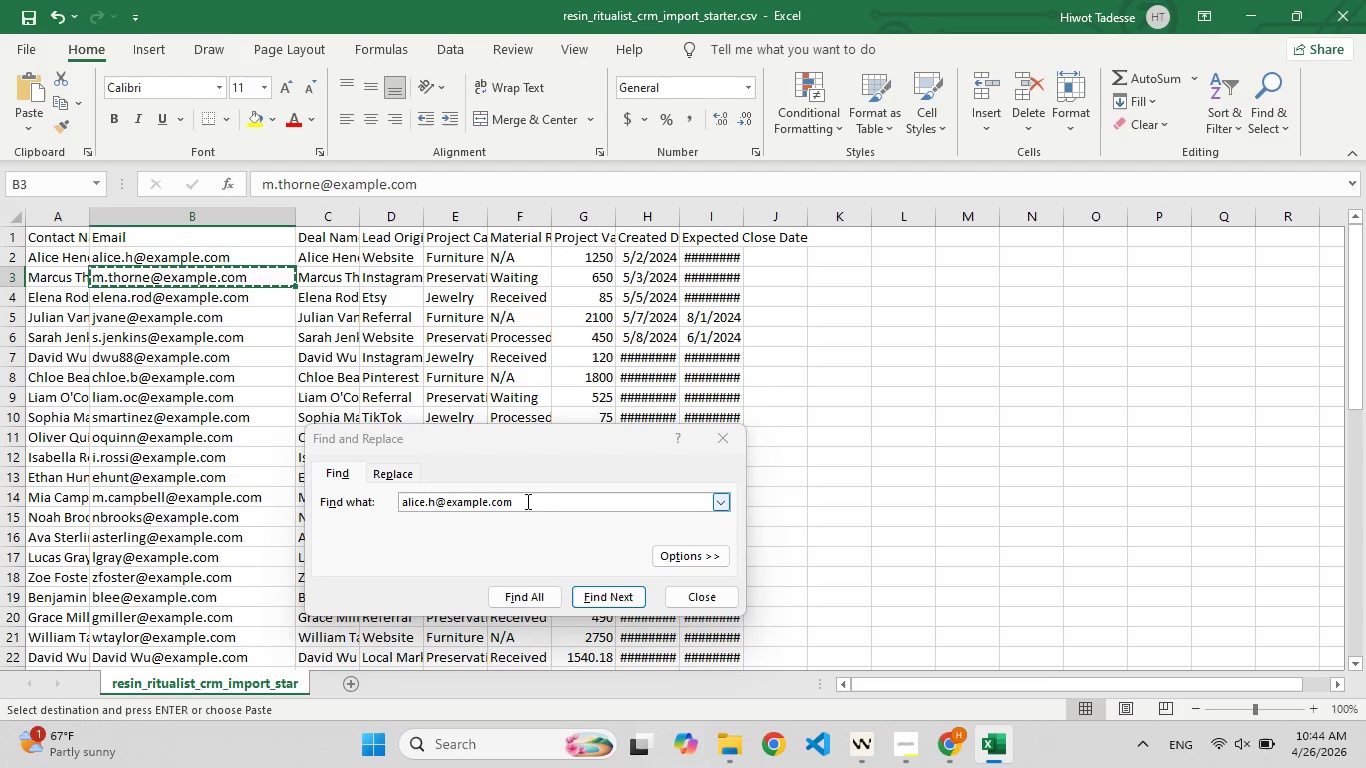 
left_click([526, 507])
 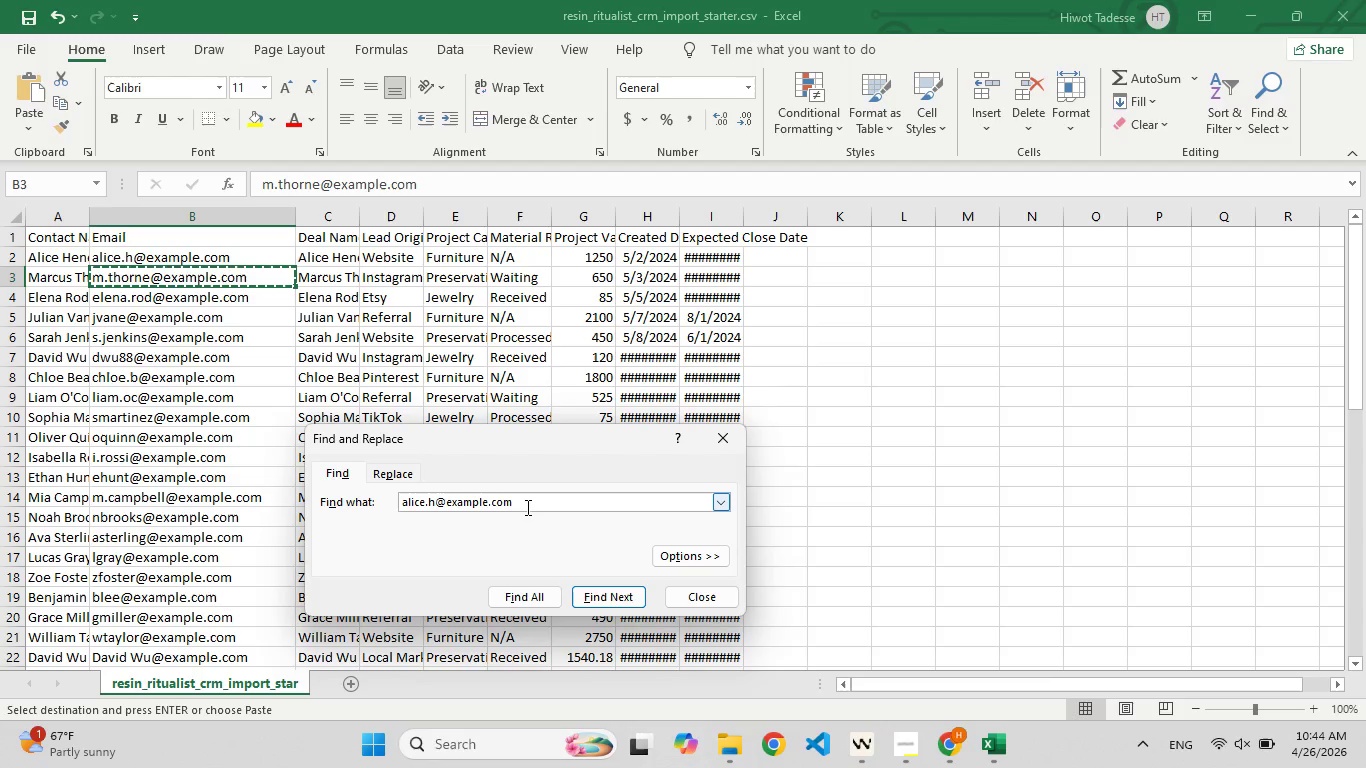 
key(Control+A)
 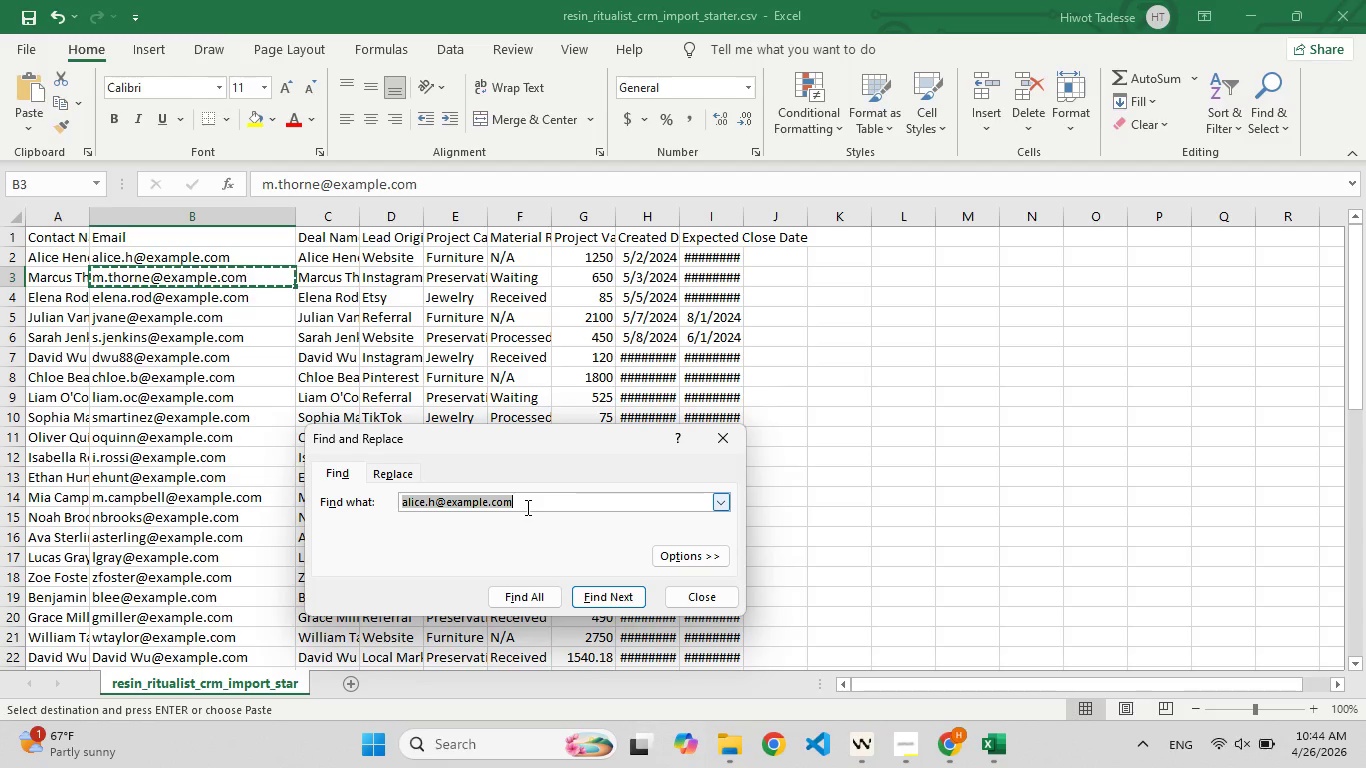 
key(Control+V)
 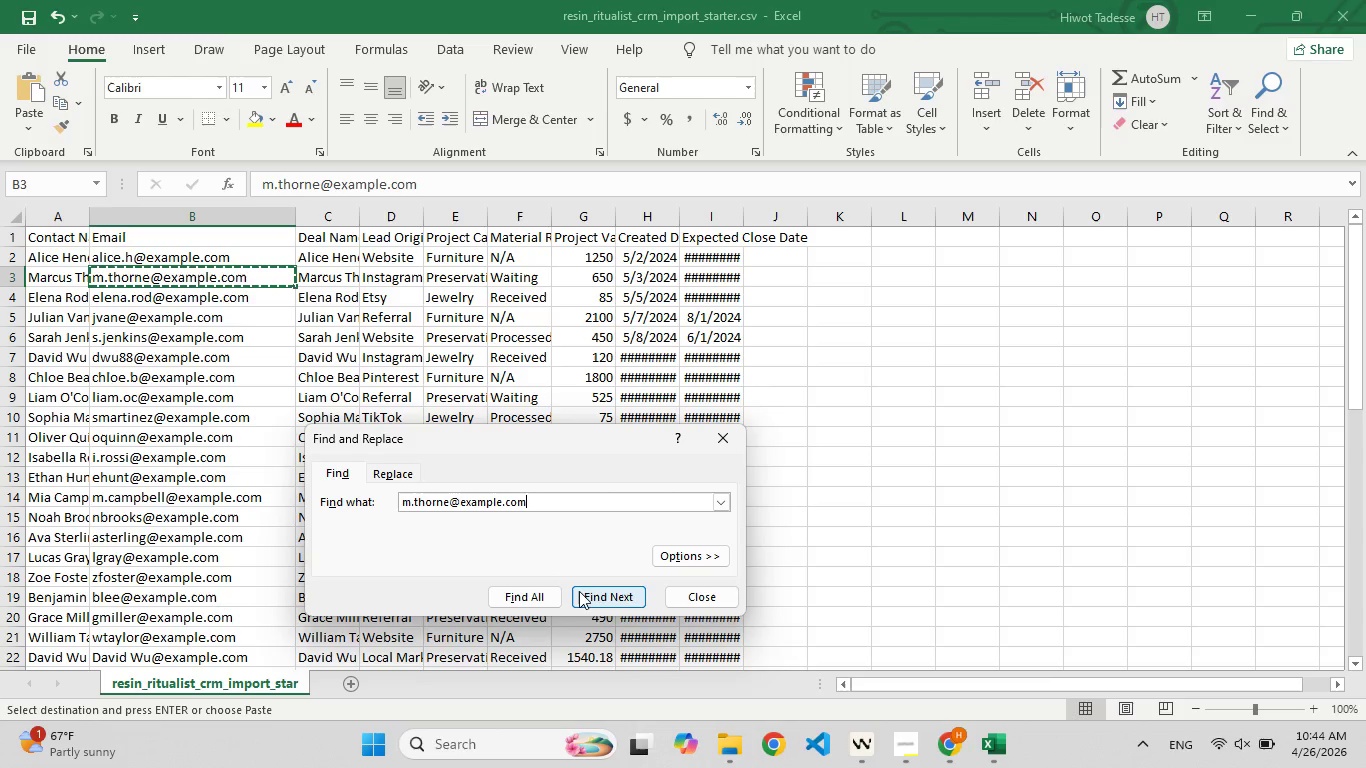 
left_click([587, 592])
 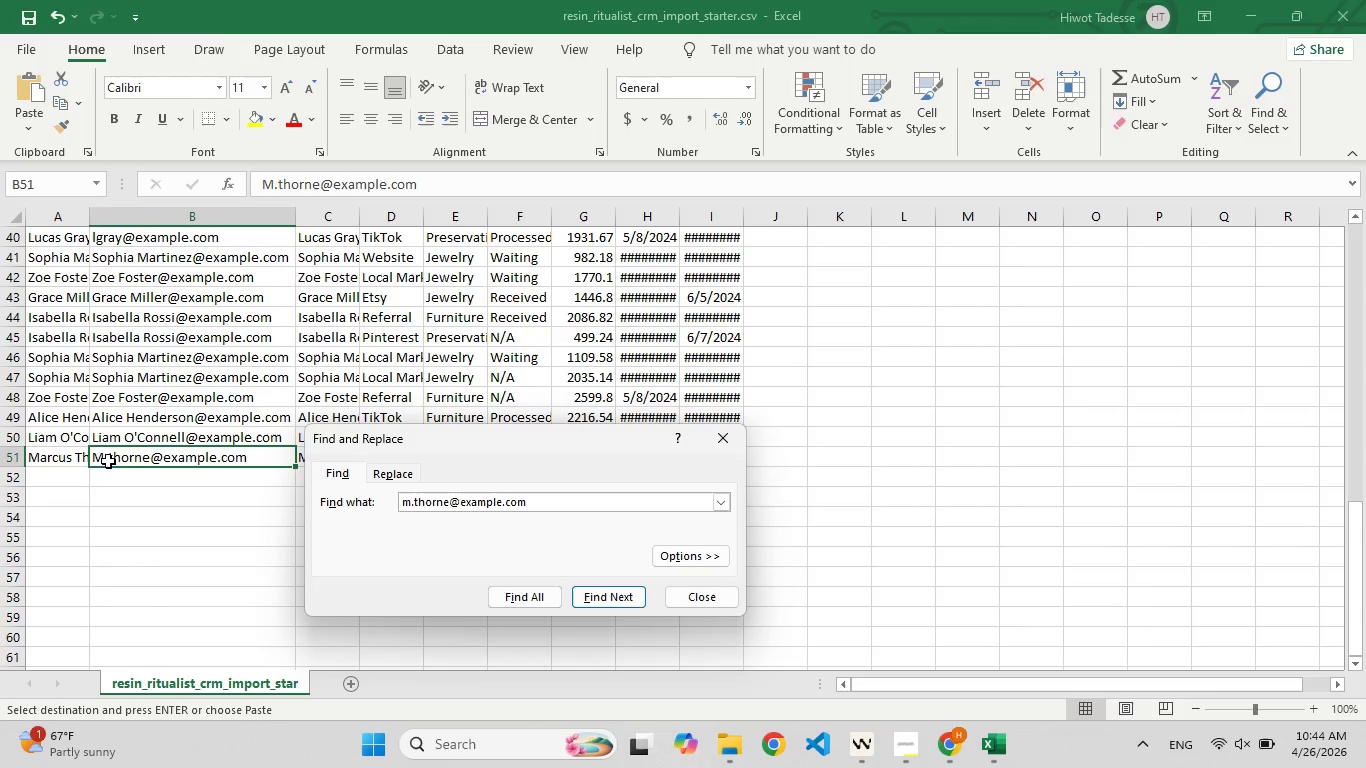 
double_click([105, 457])
 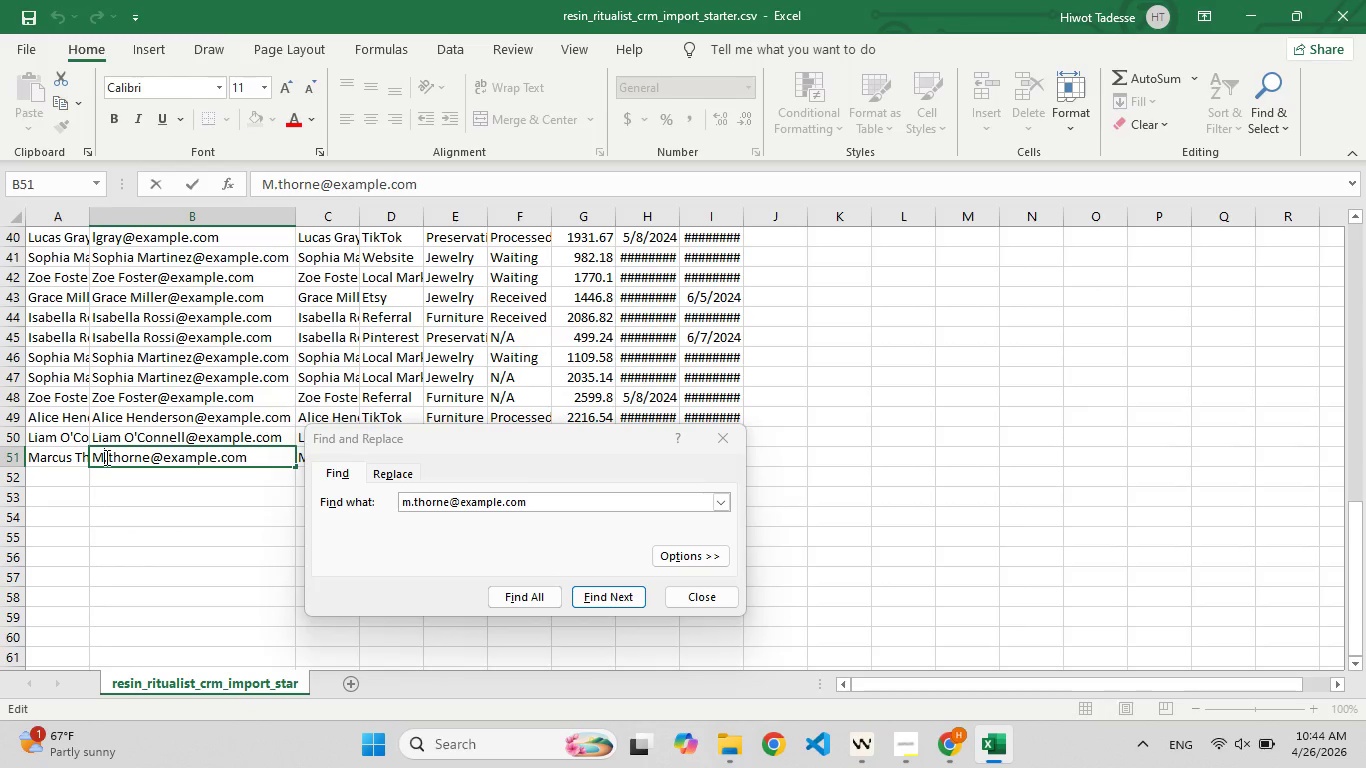 
type(arcu)
 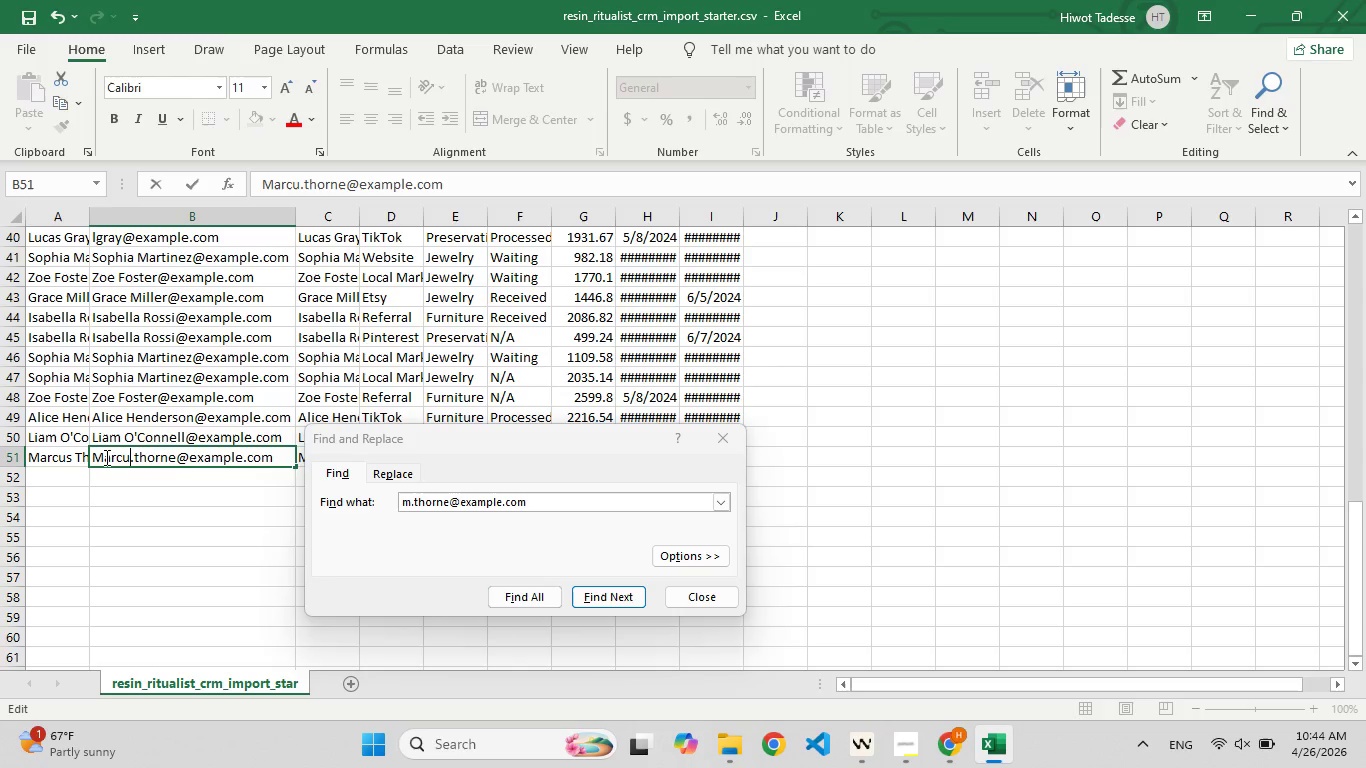 
wait(7.05)
 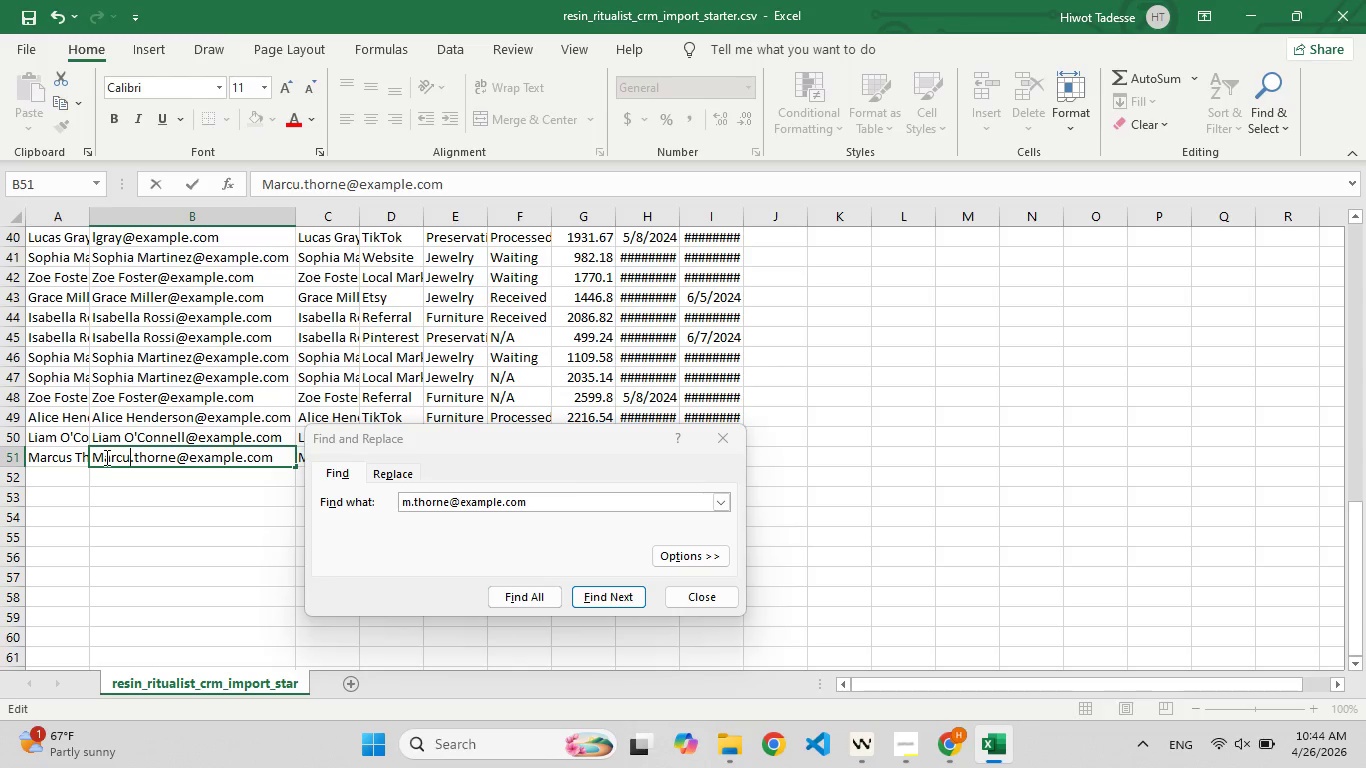 
left_click([612, 600])
 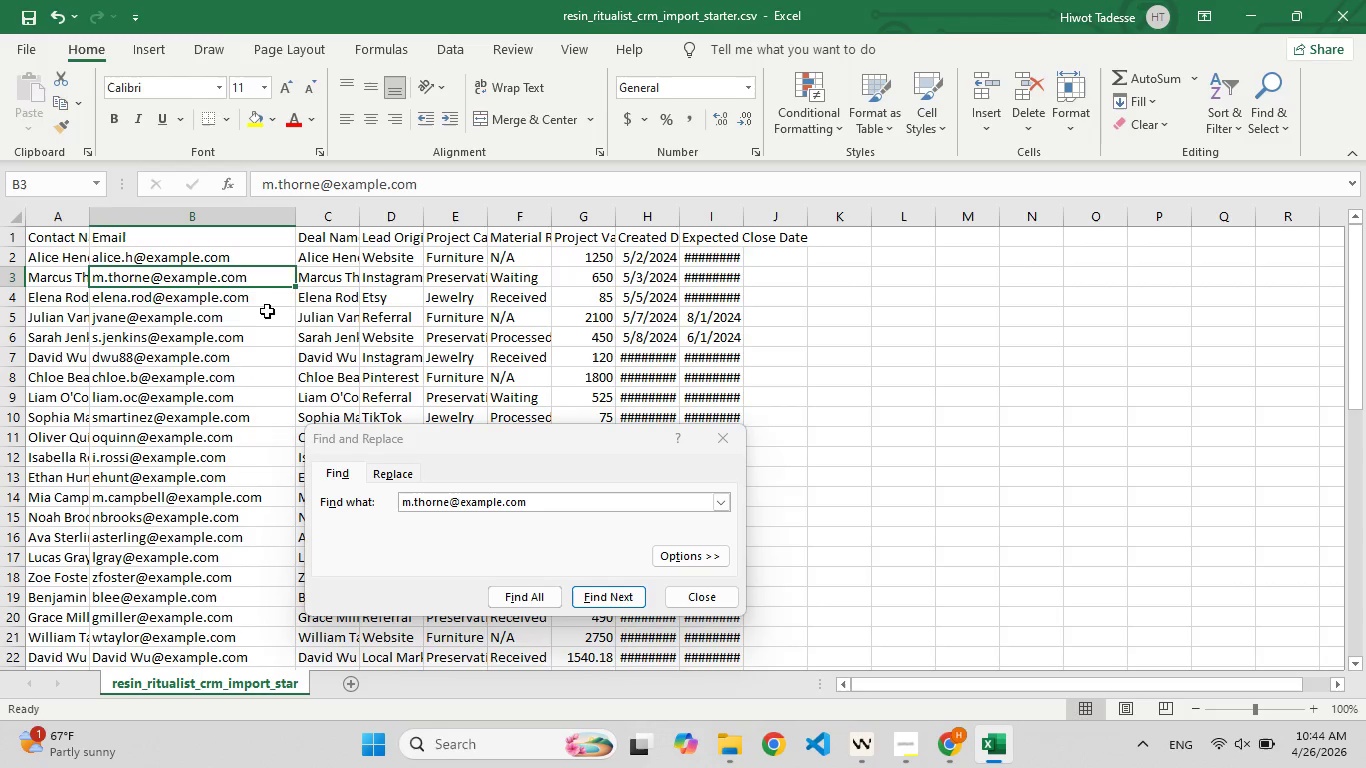 
left_click([276, 302])
 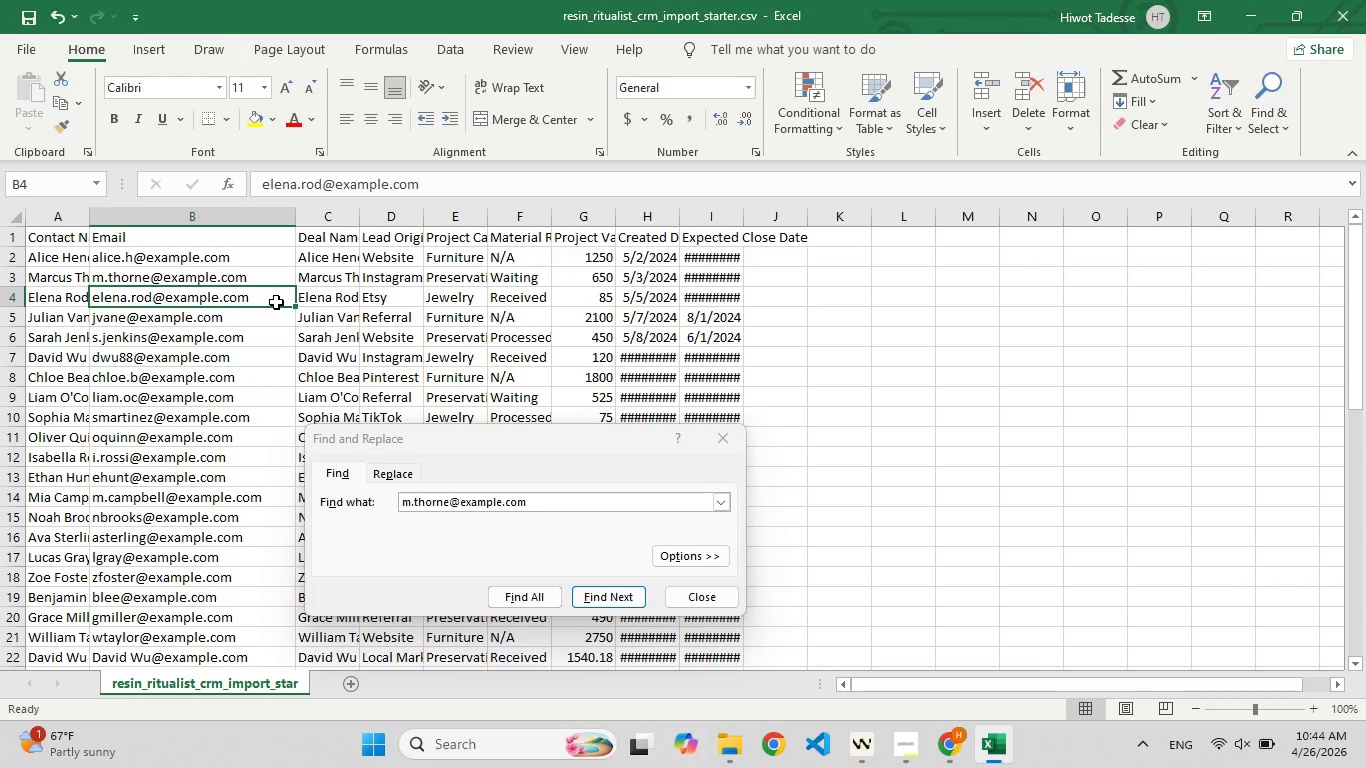 
key(Control+C)
 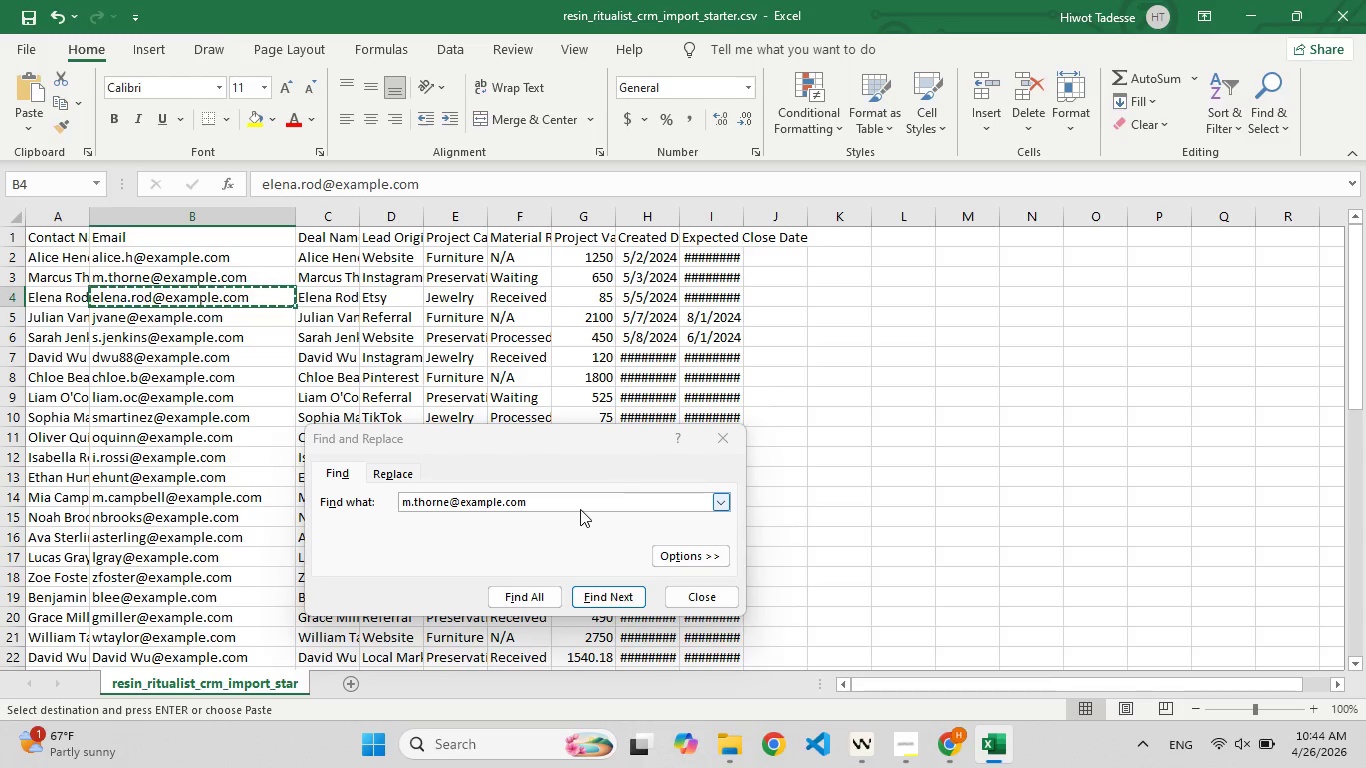 
left_click([580, 504])
 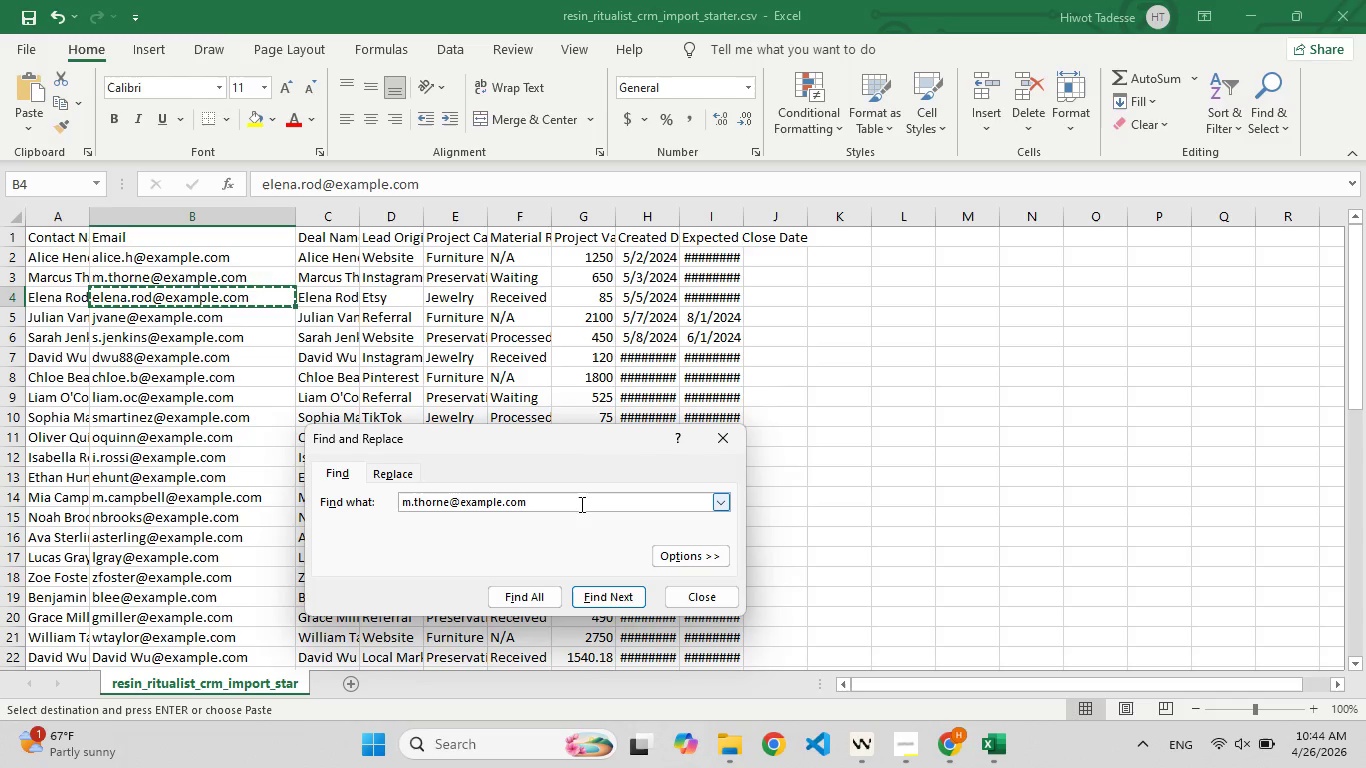 
key(Control+A)
 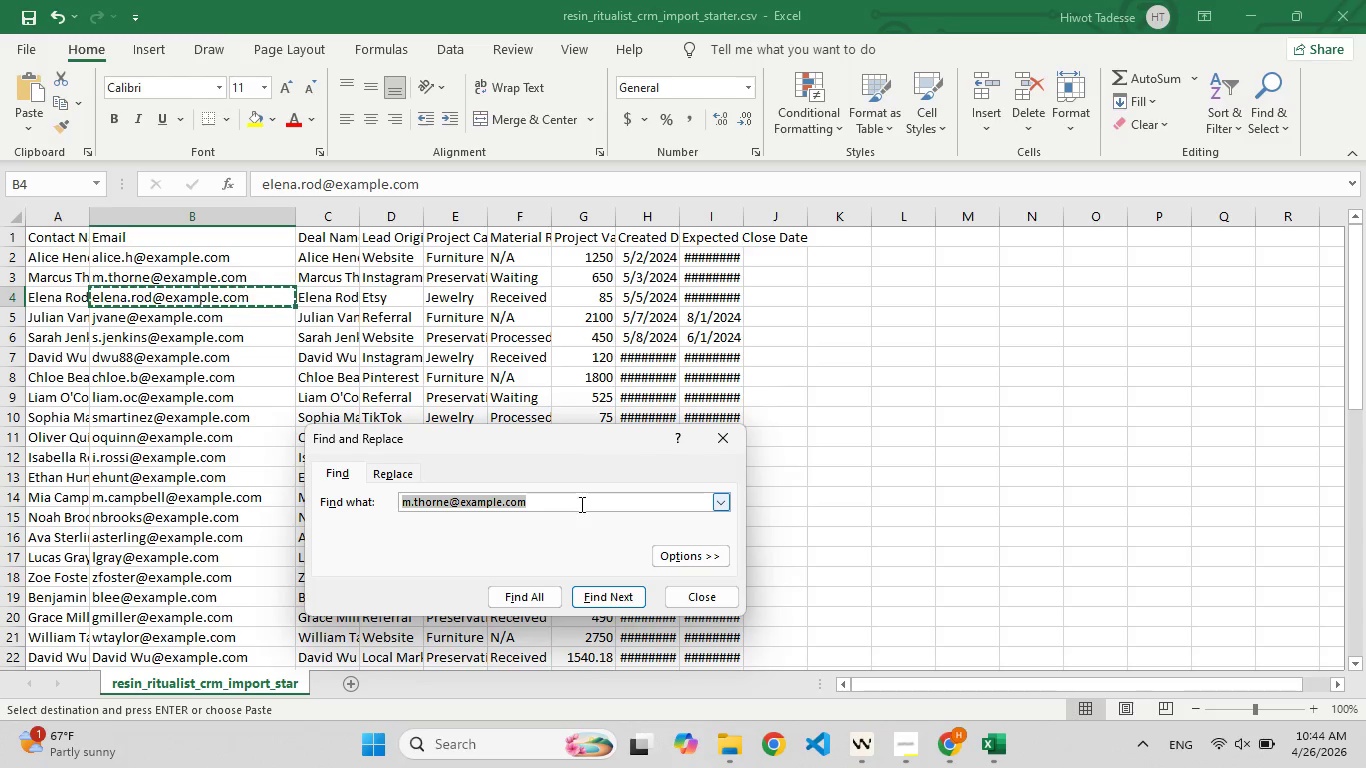 
key(Control+V)
 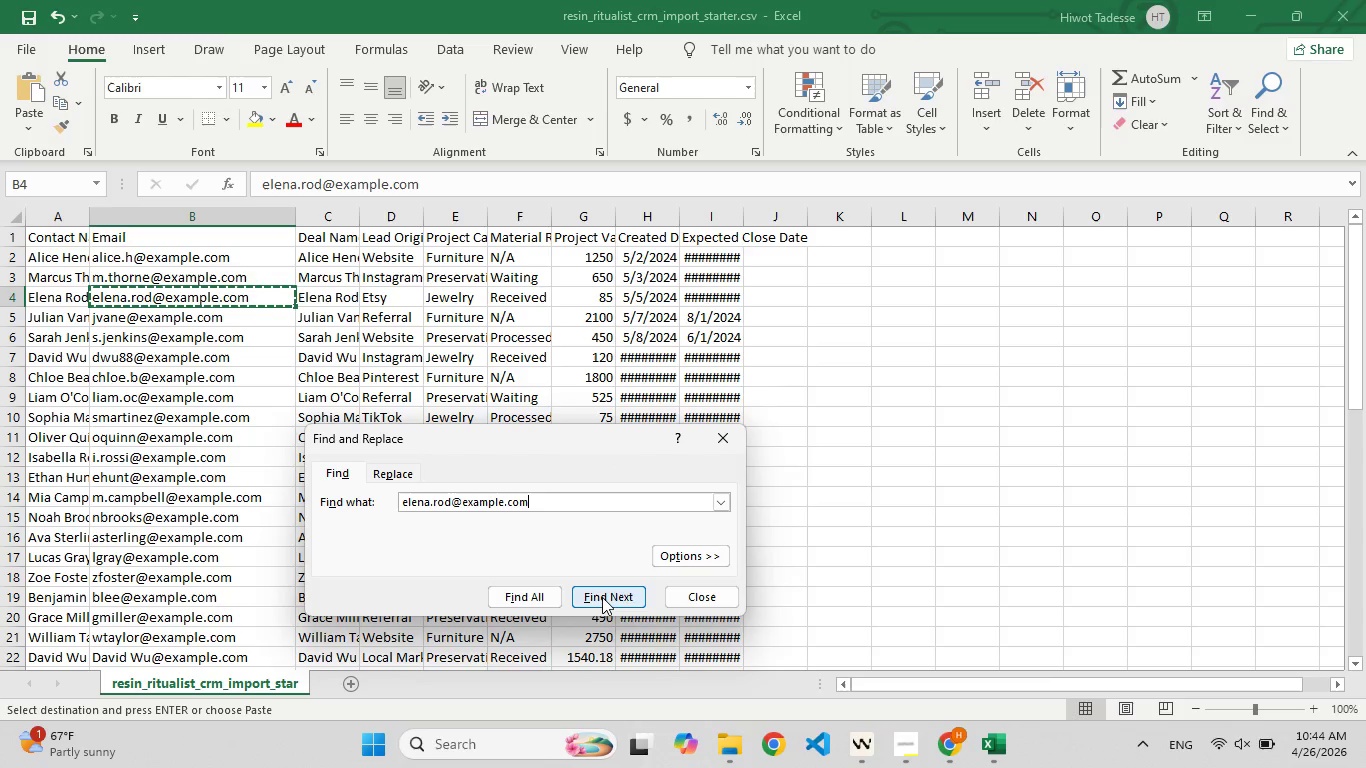 
left_click([602, 596])
 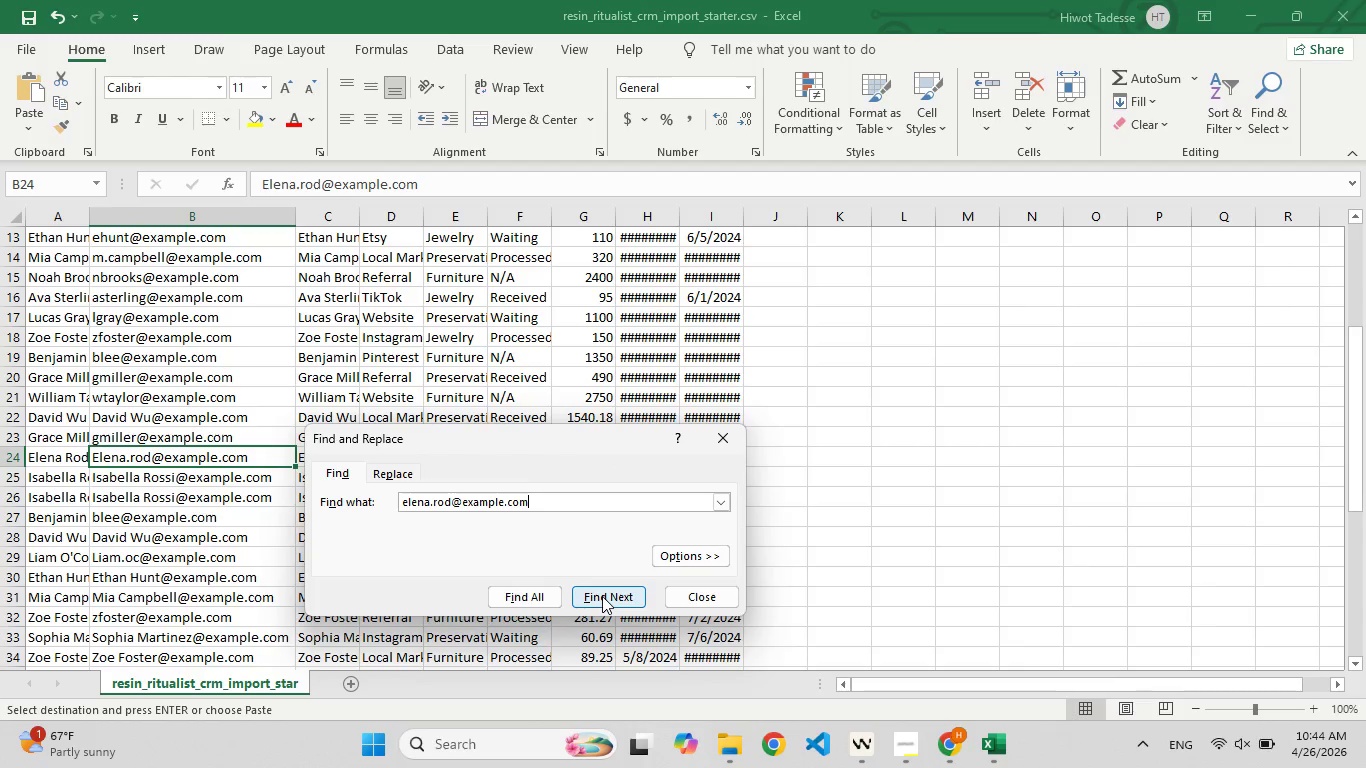 
left_click([602, 596])
 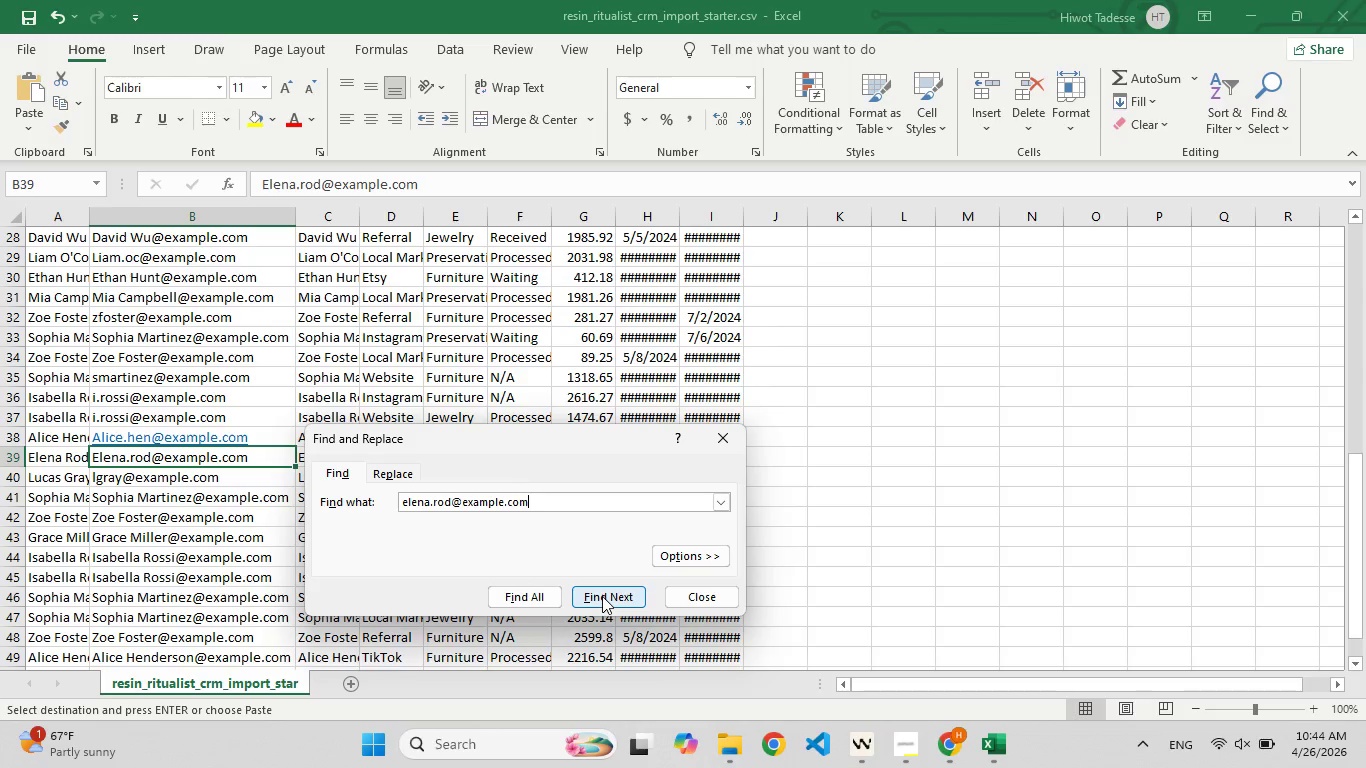 
left_click([602, 596])
 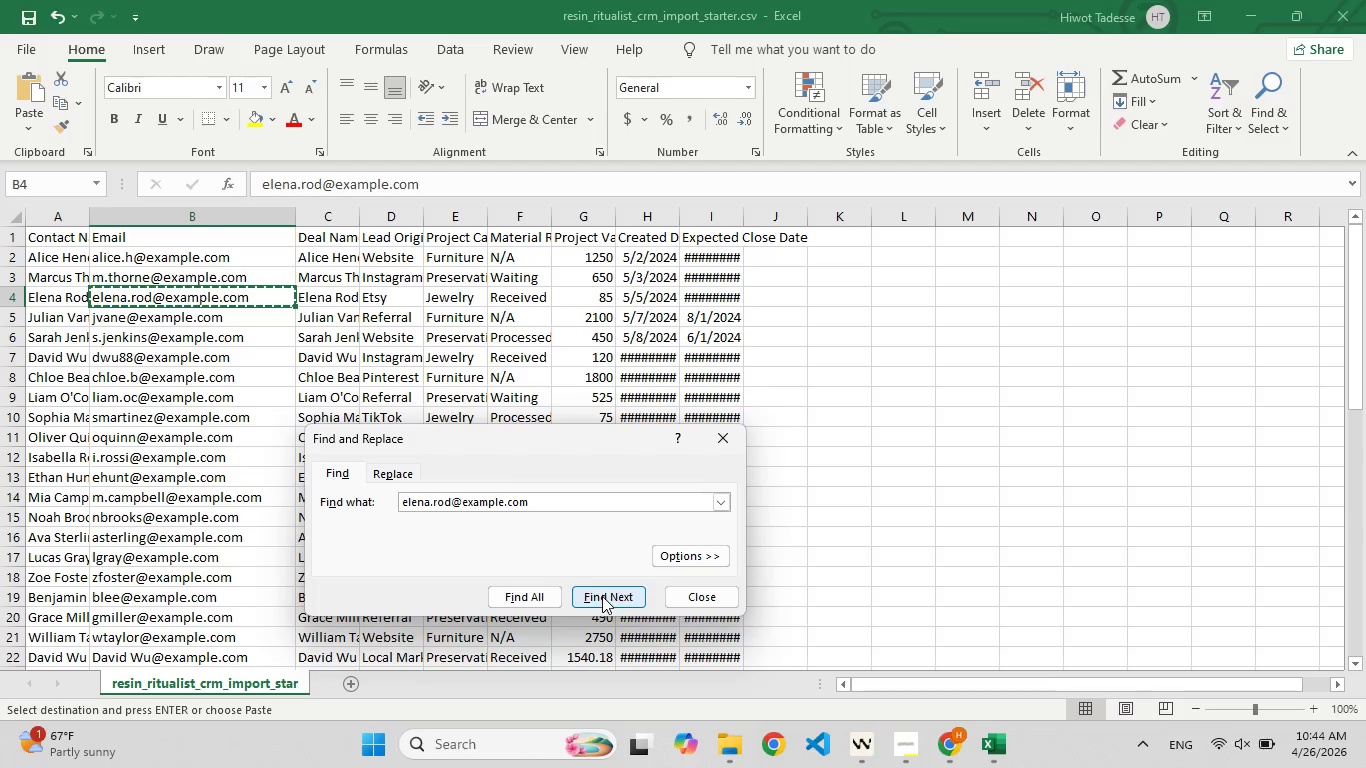 
left_click([602, 596])
 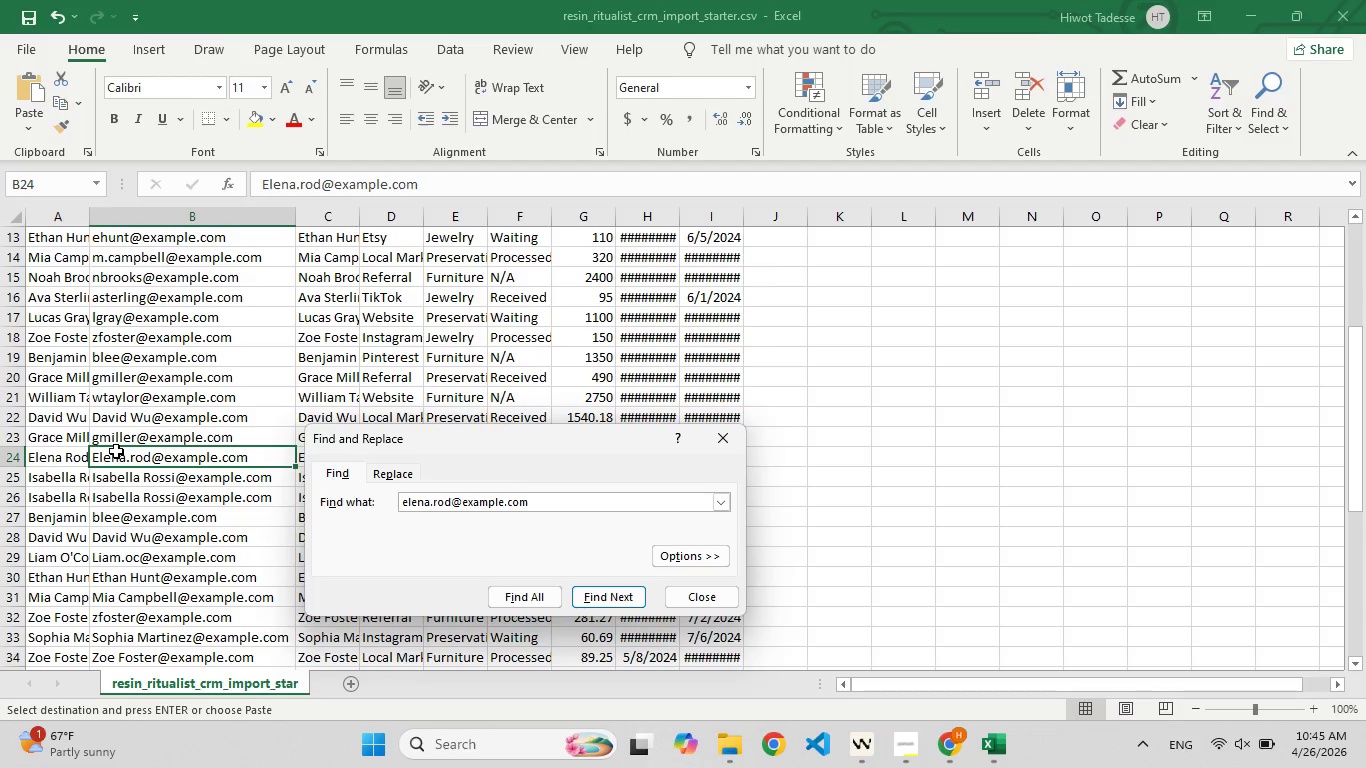 
wait(8.77)
 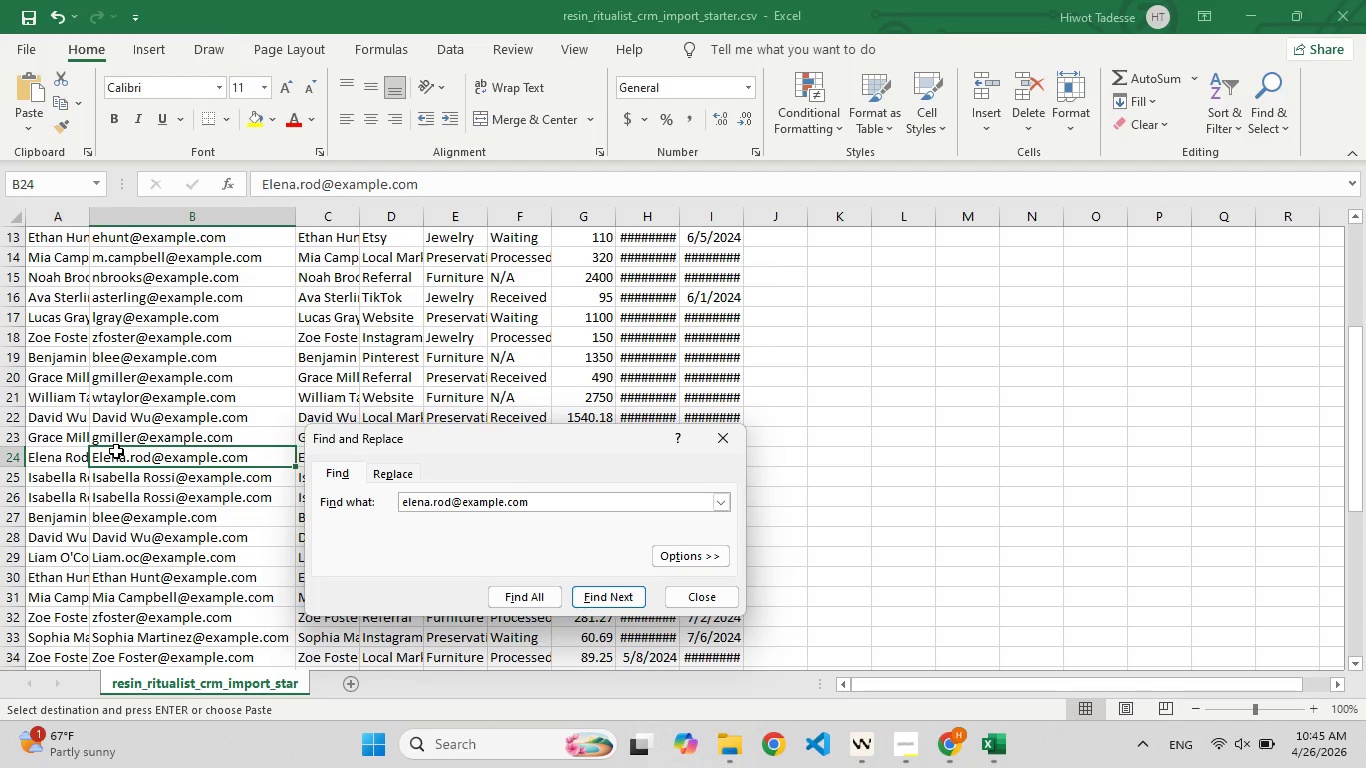 
double_click([143, 459])
 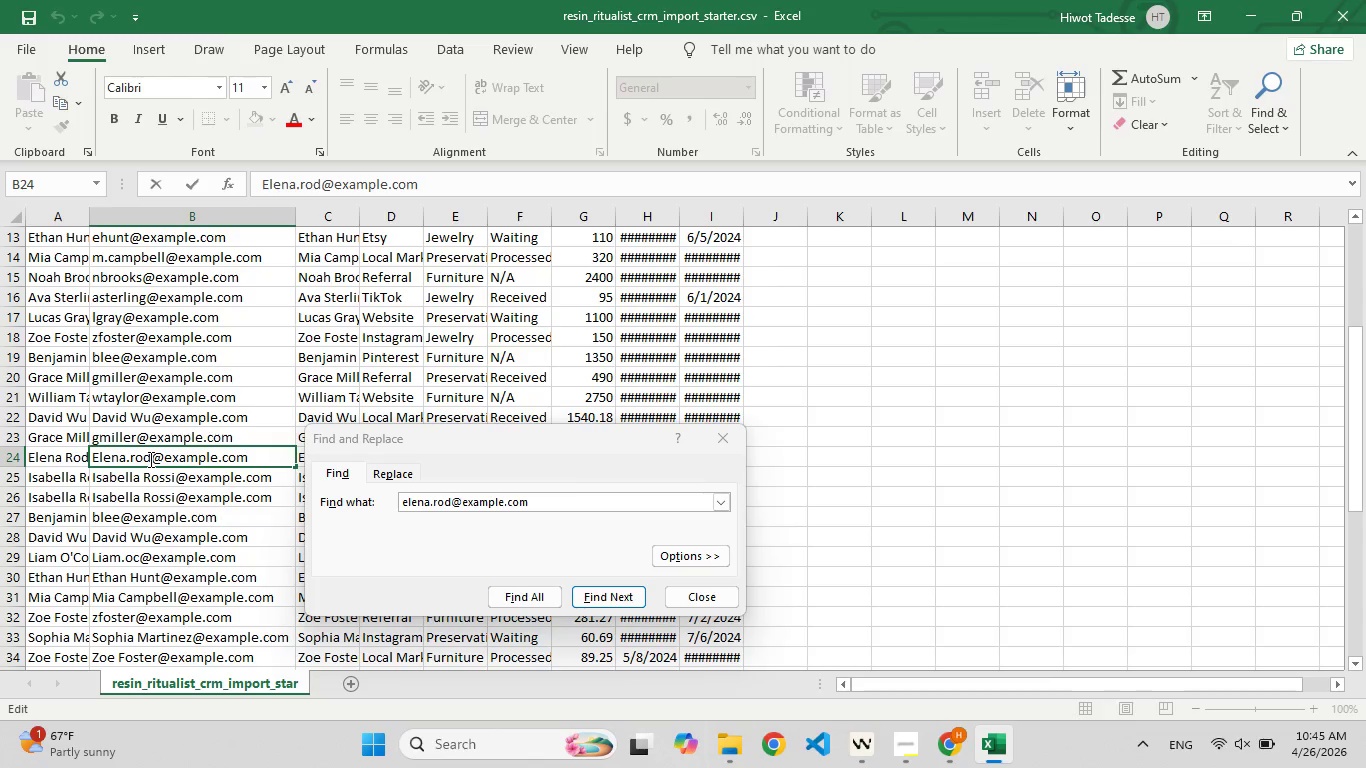 
left_click([149, 459])
 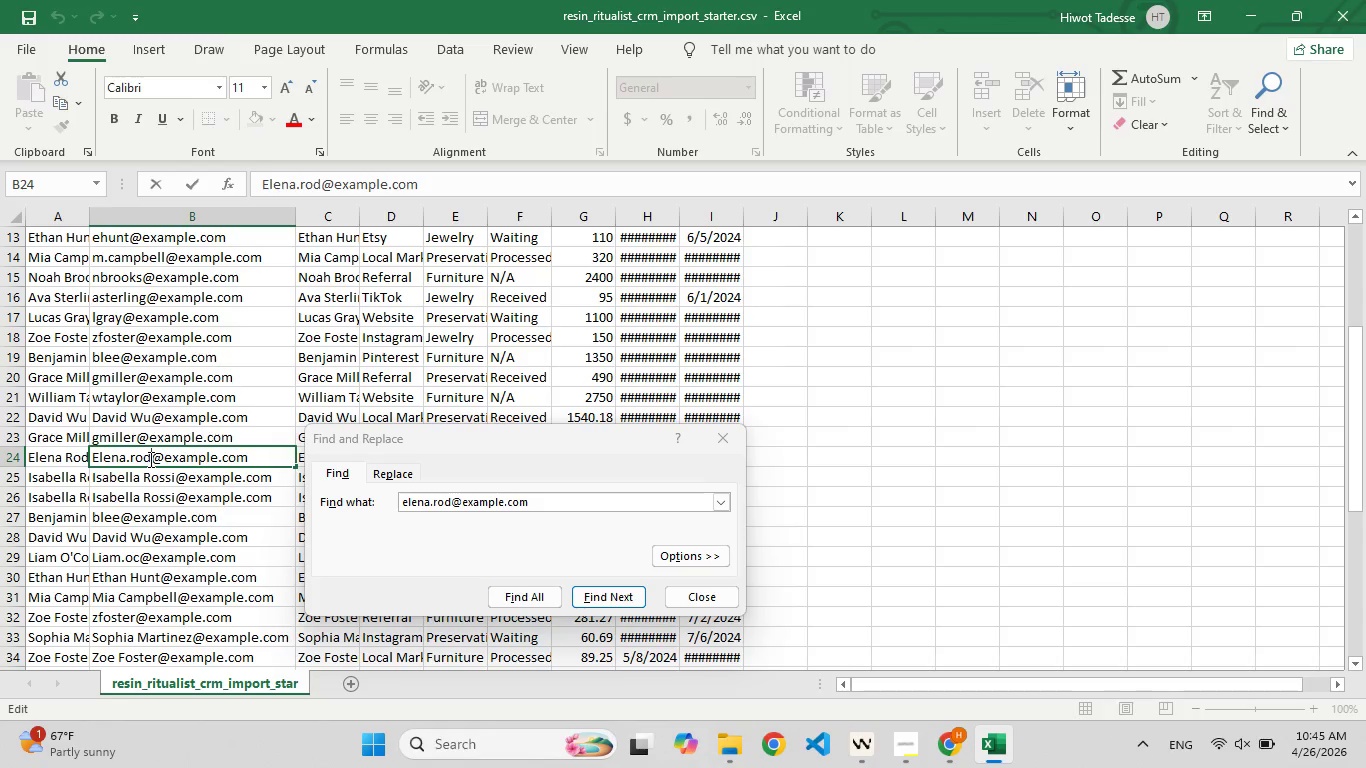 
key(A)
 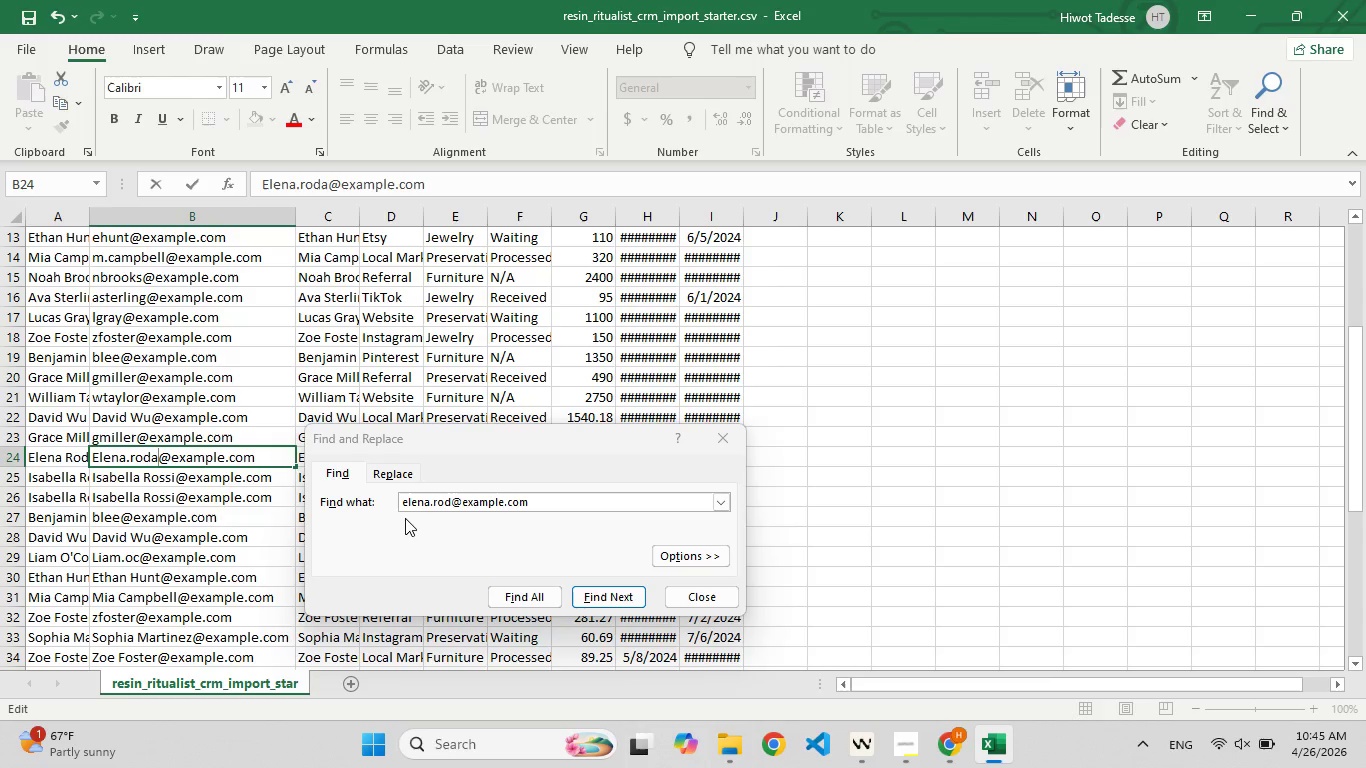 
wait(23.23)
 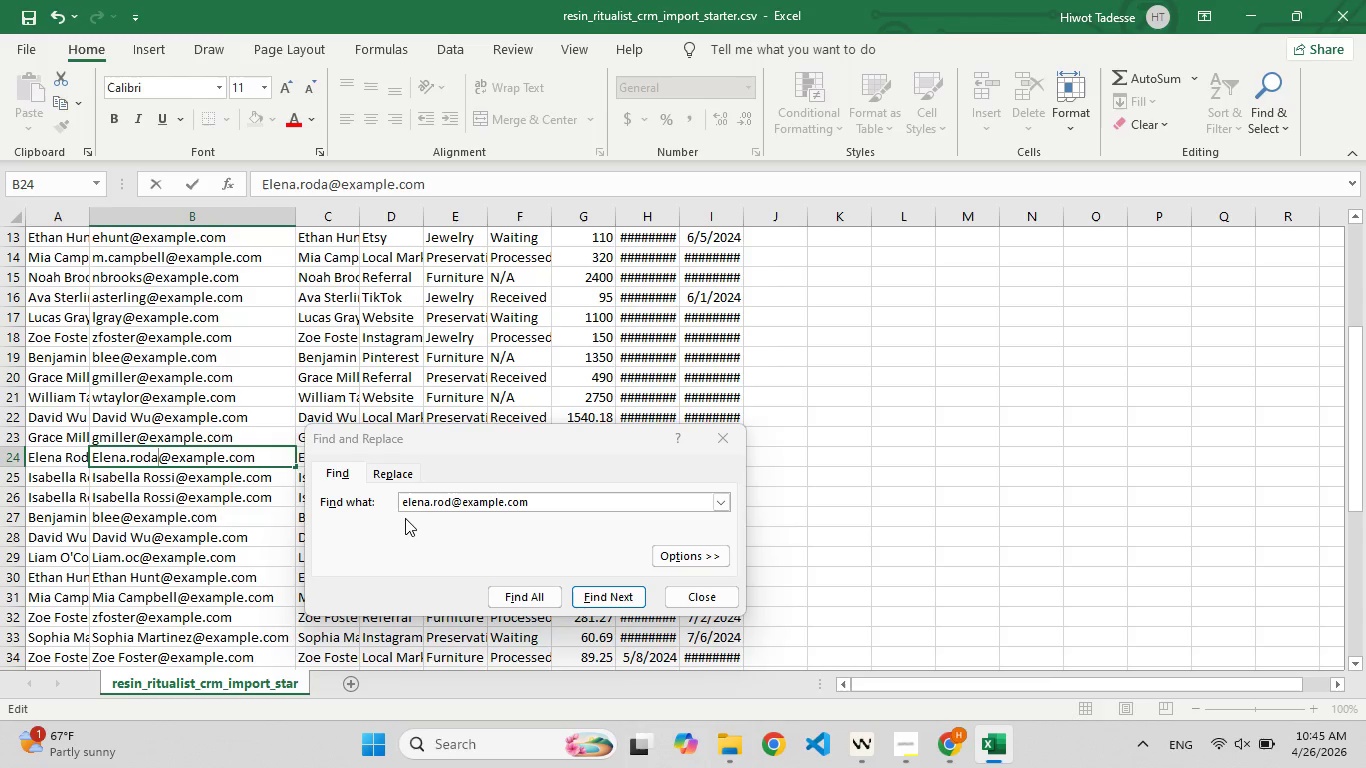 
left_click([605, 590])
 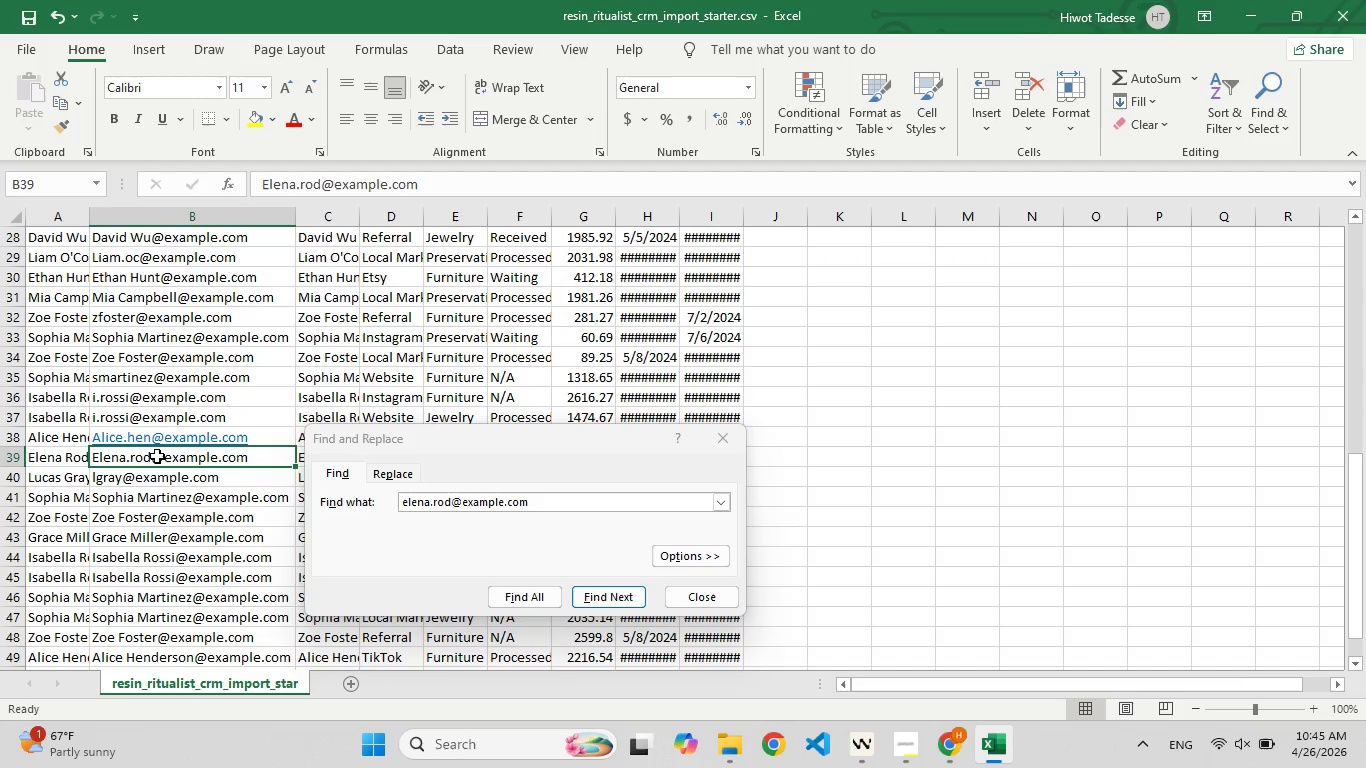 
double_click([152, 456])
 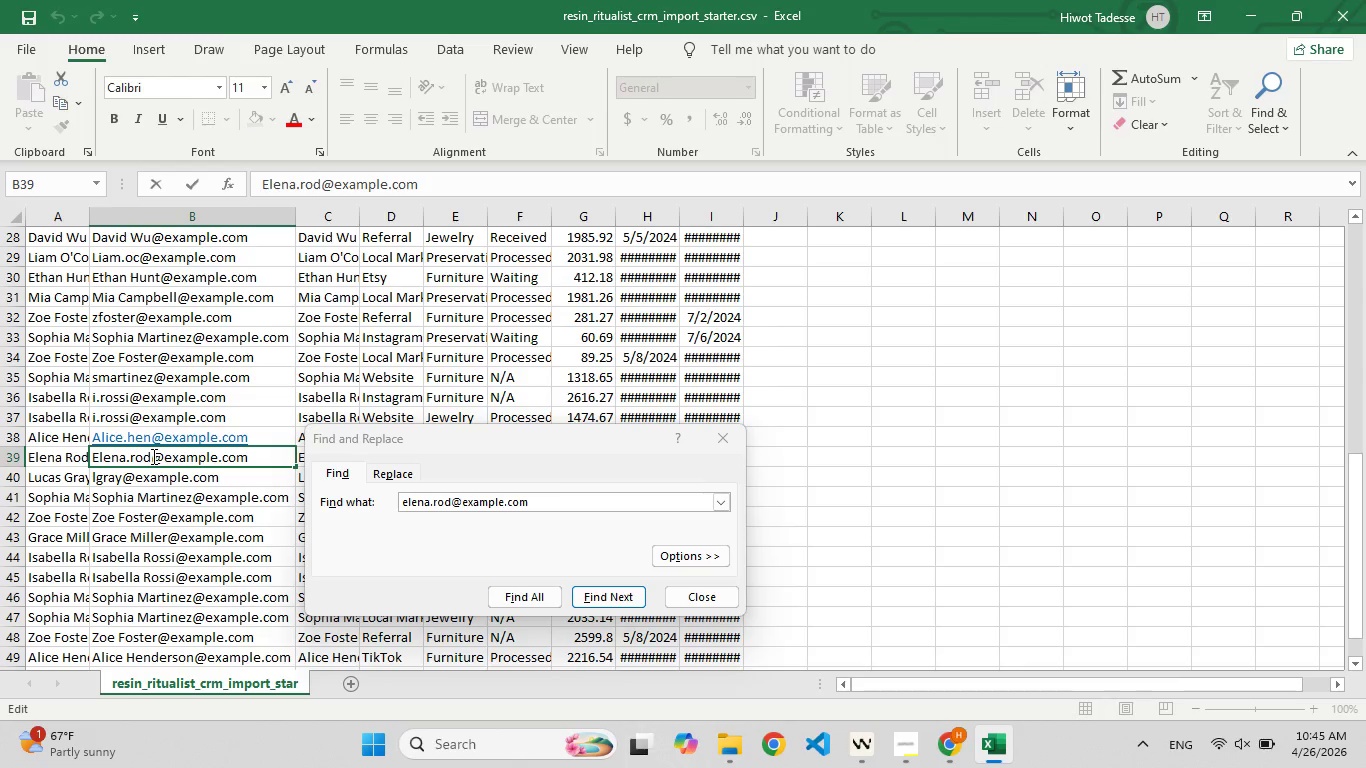 
key(F9)
 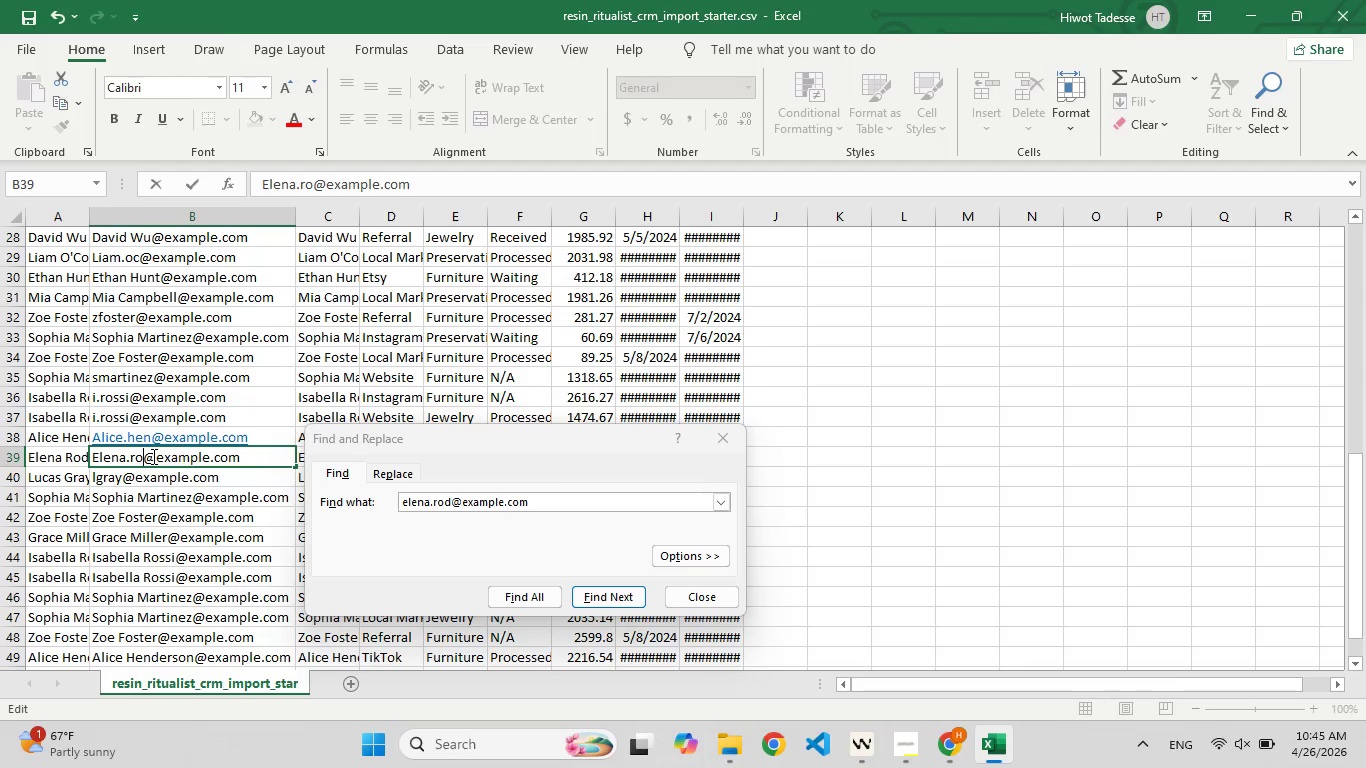 
key(Backspace)
 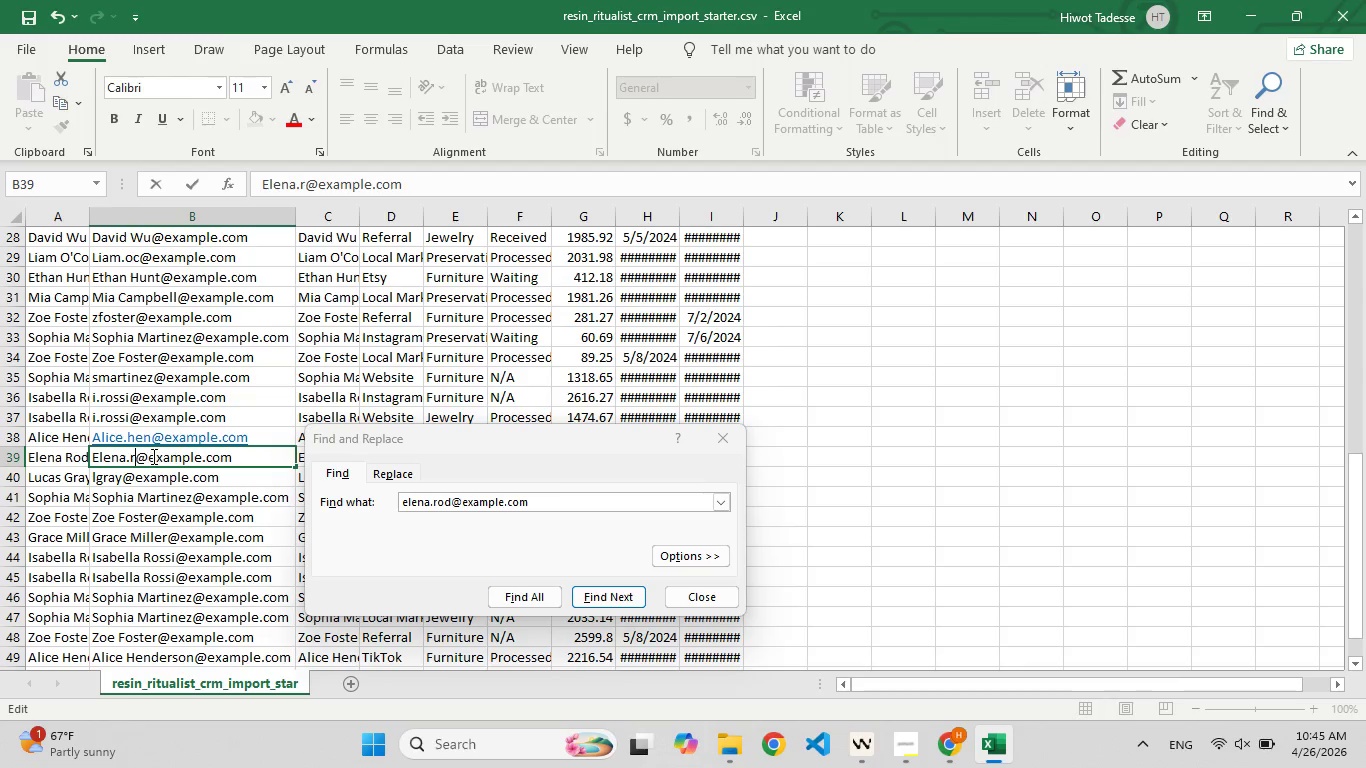 
key(F9)
 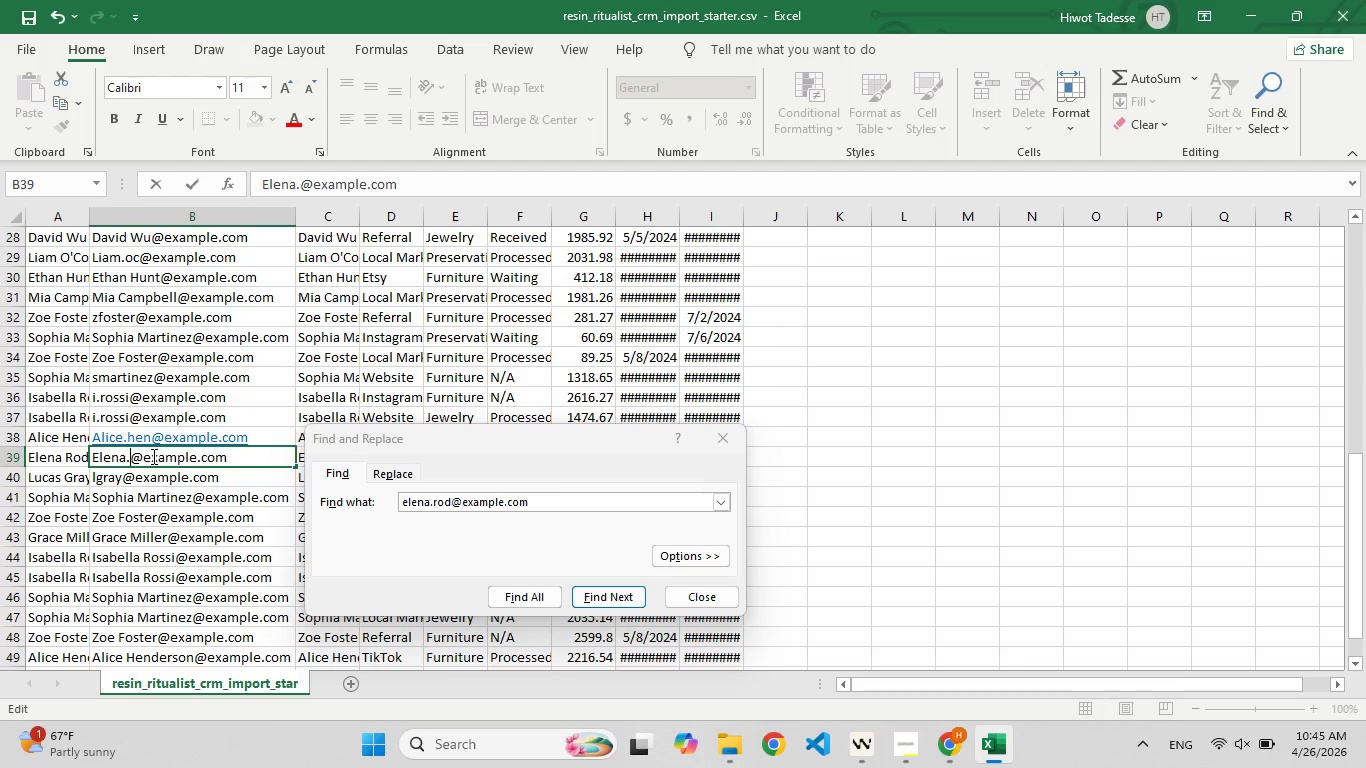 
key(Backspace)
 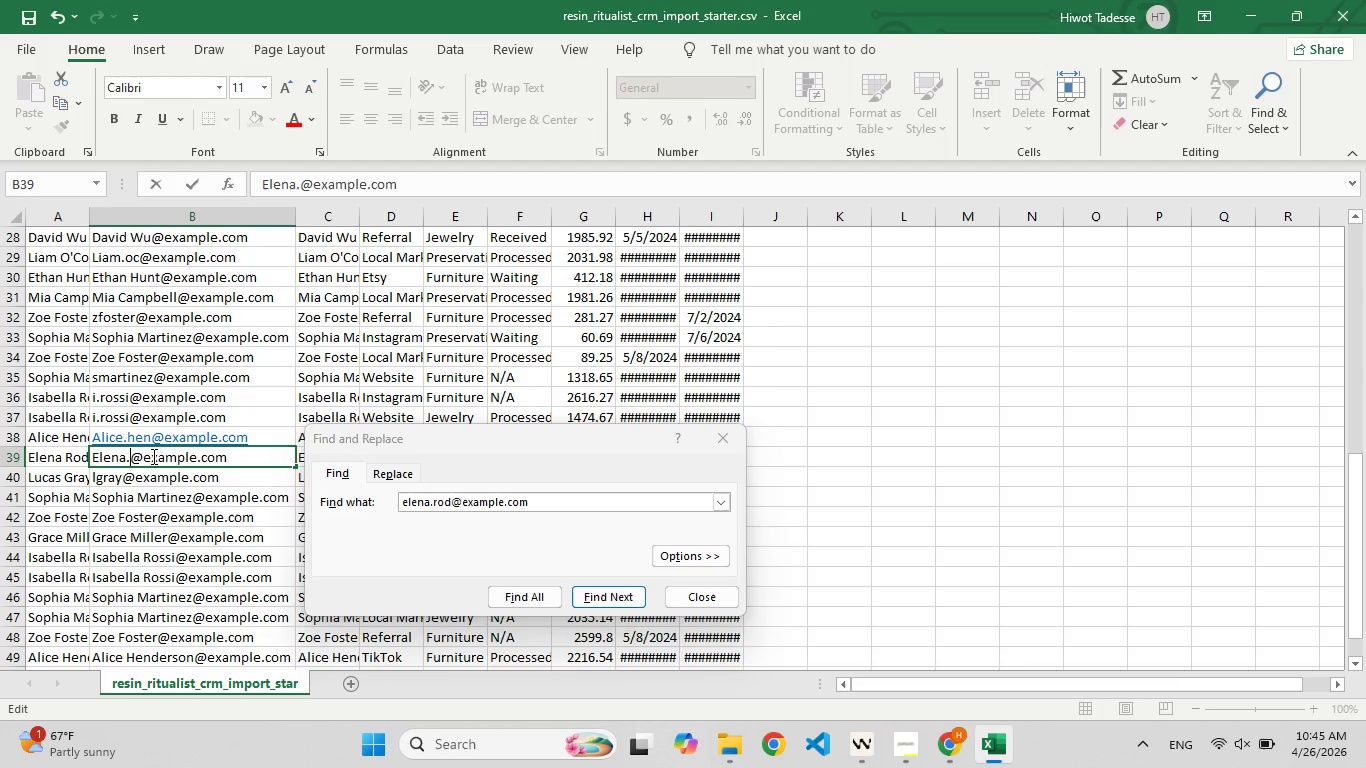 
key(F9)
 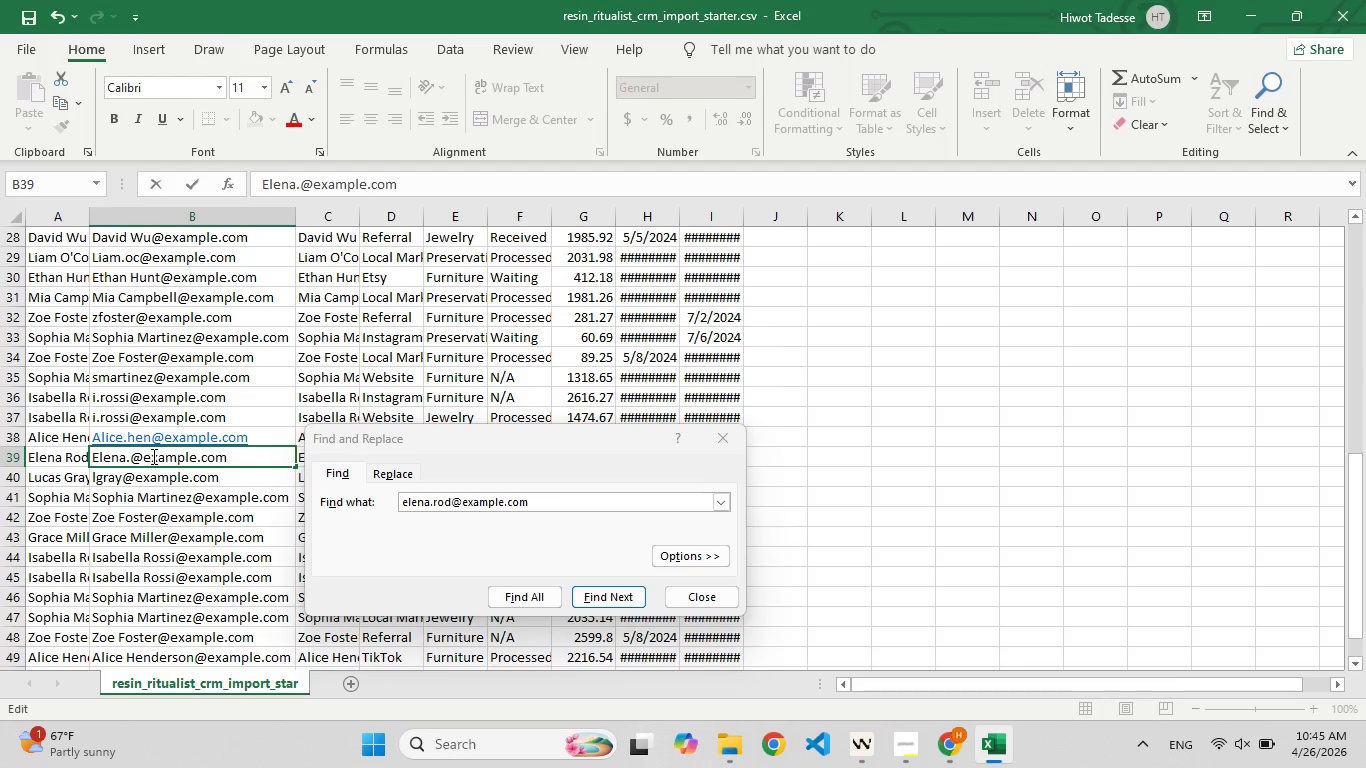 
key(Backspace)
 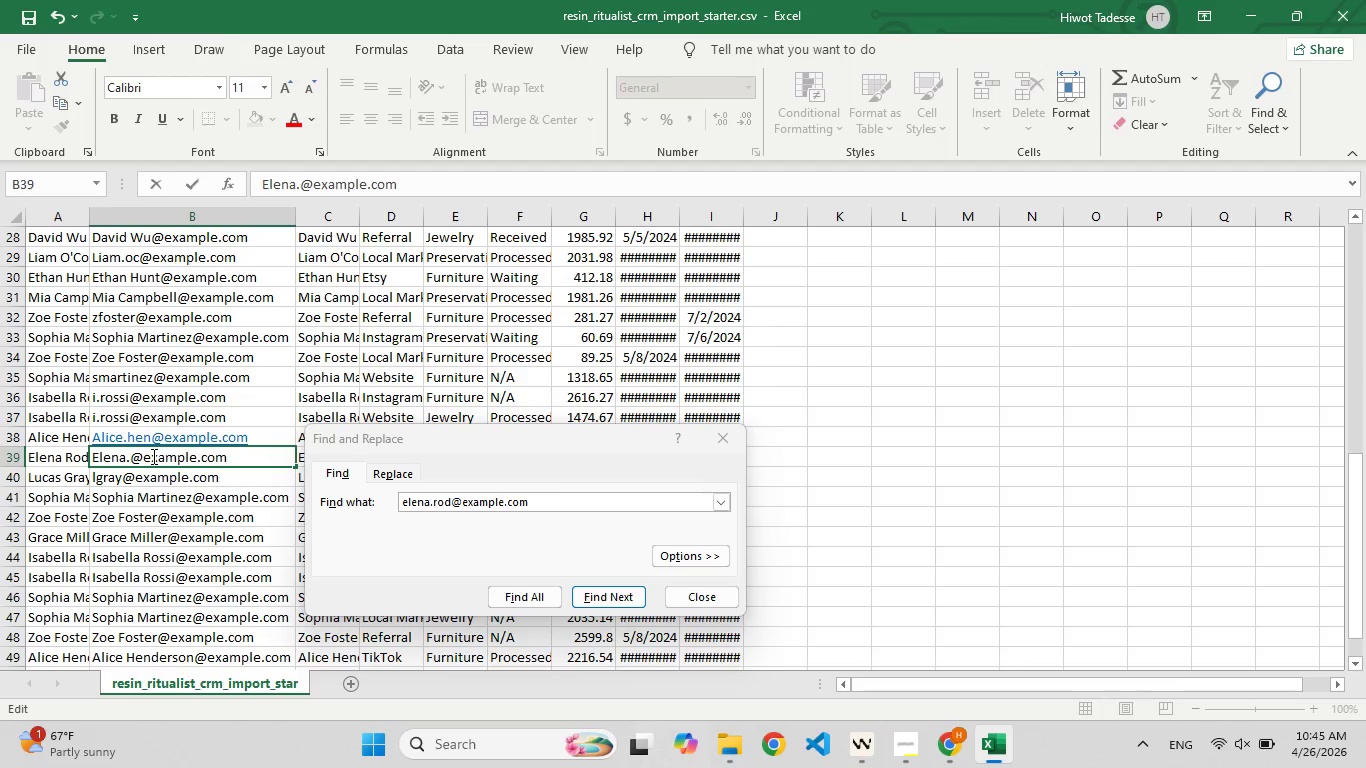 
key(F9)
 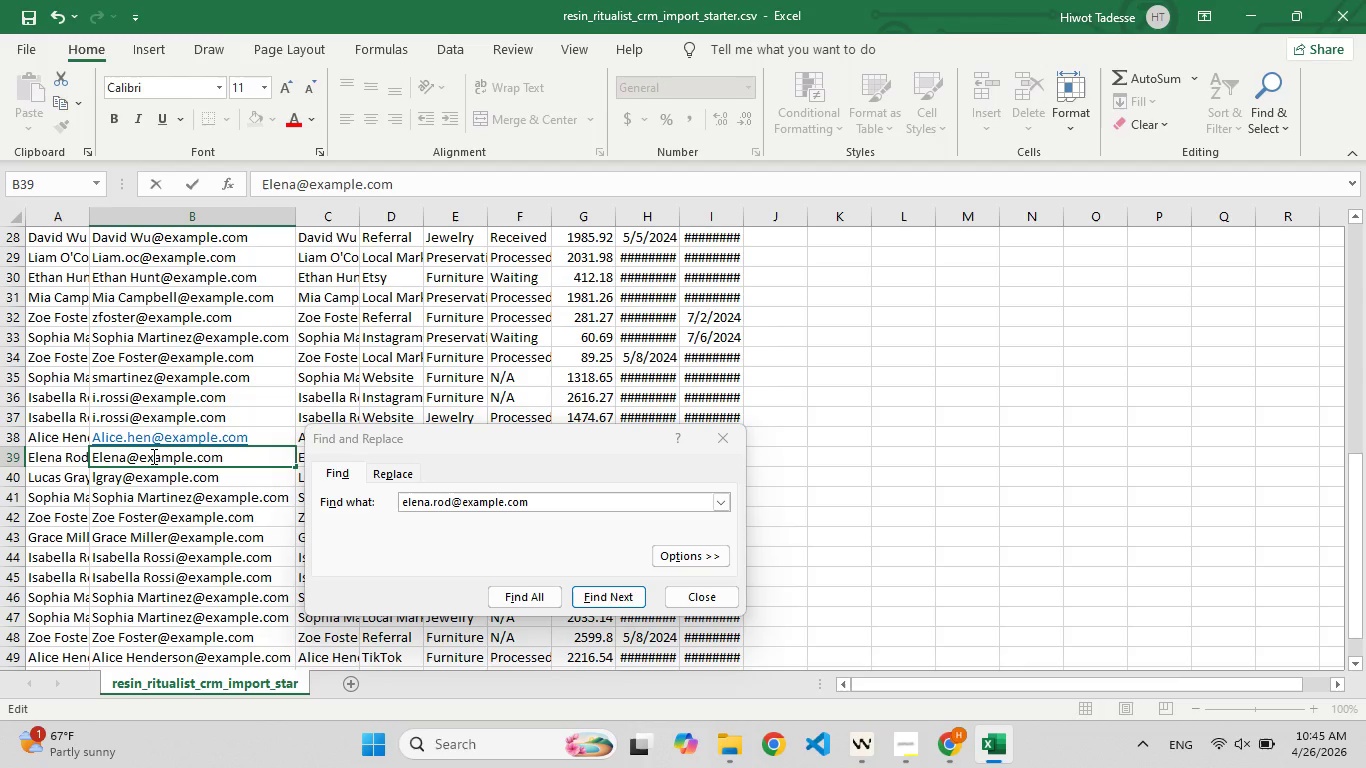 
key(Backspace)
 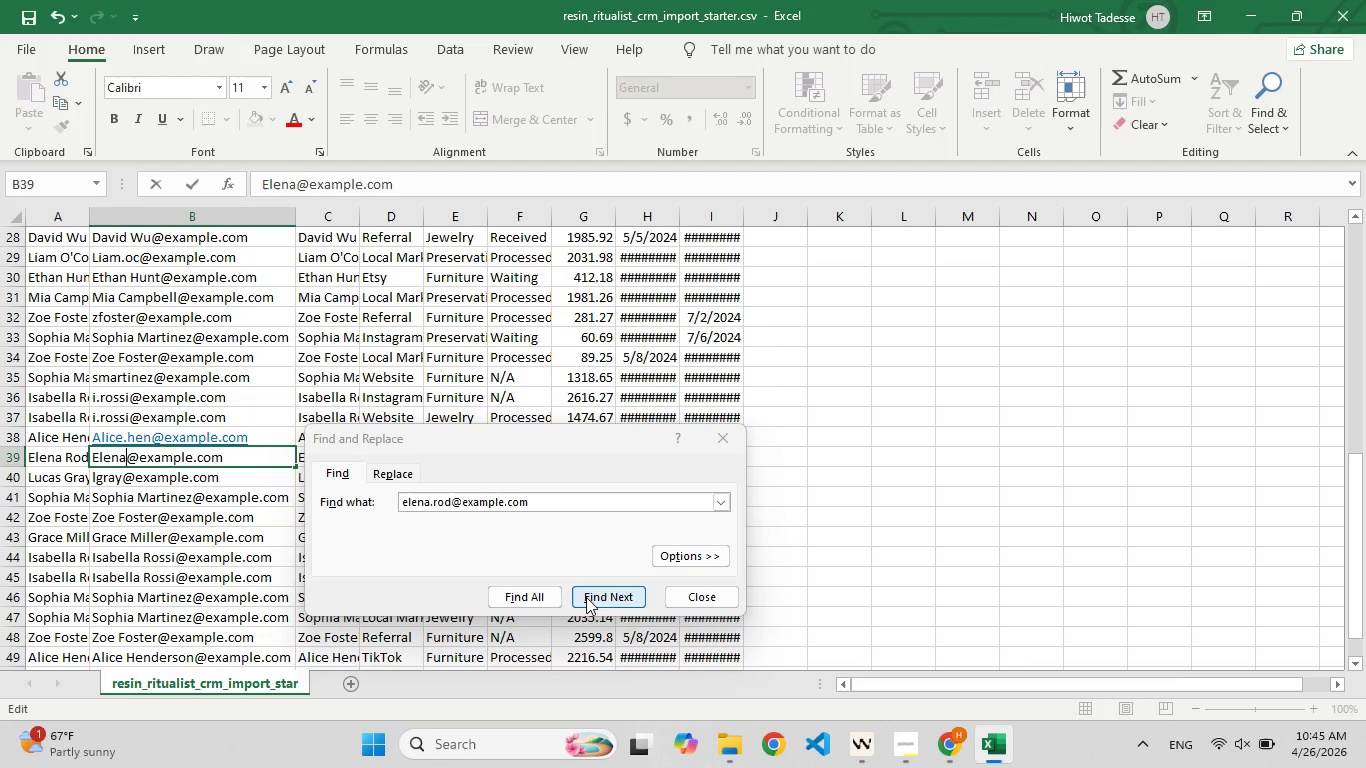 
left_click([608, 593])
 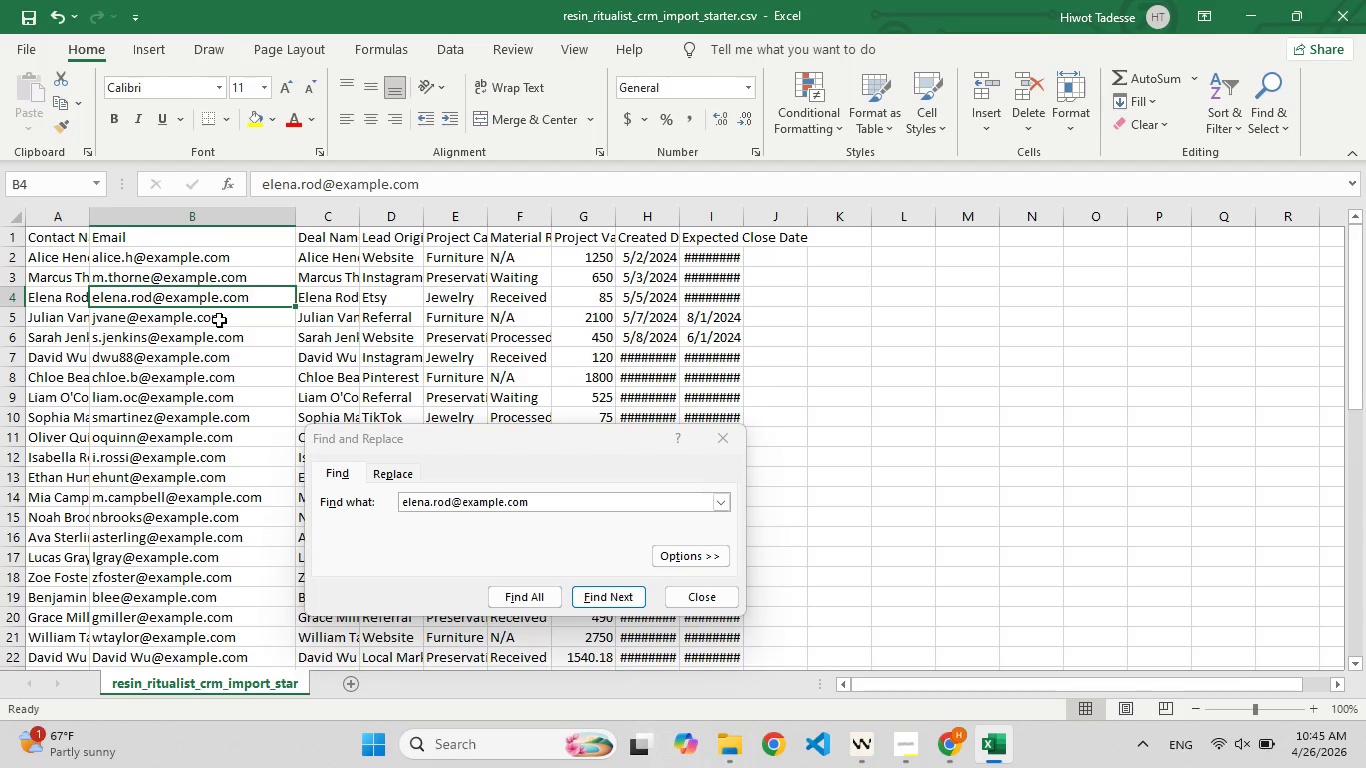 
left_click([219, 319])
 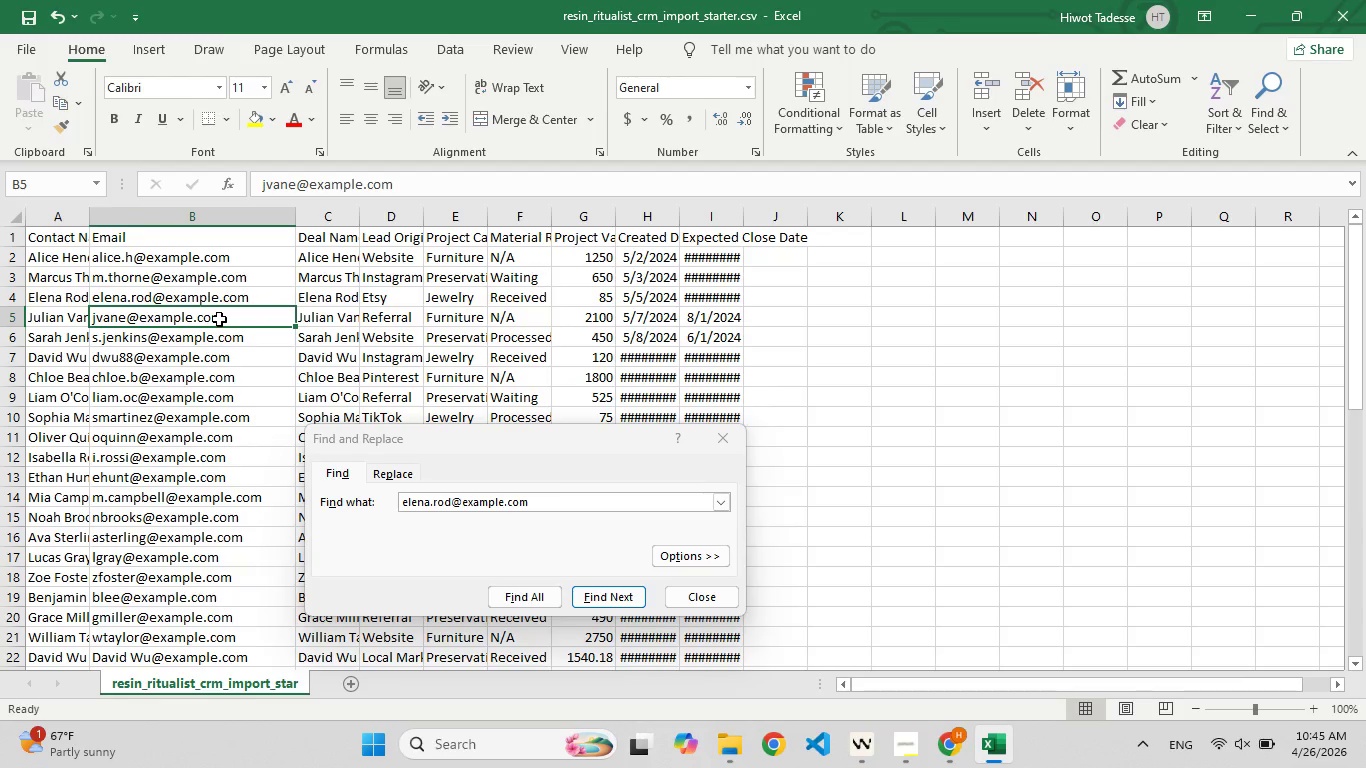 
key(Control+C)
 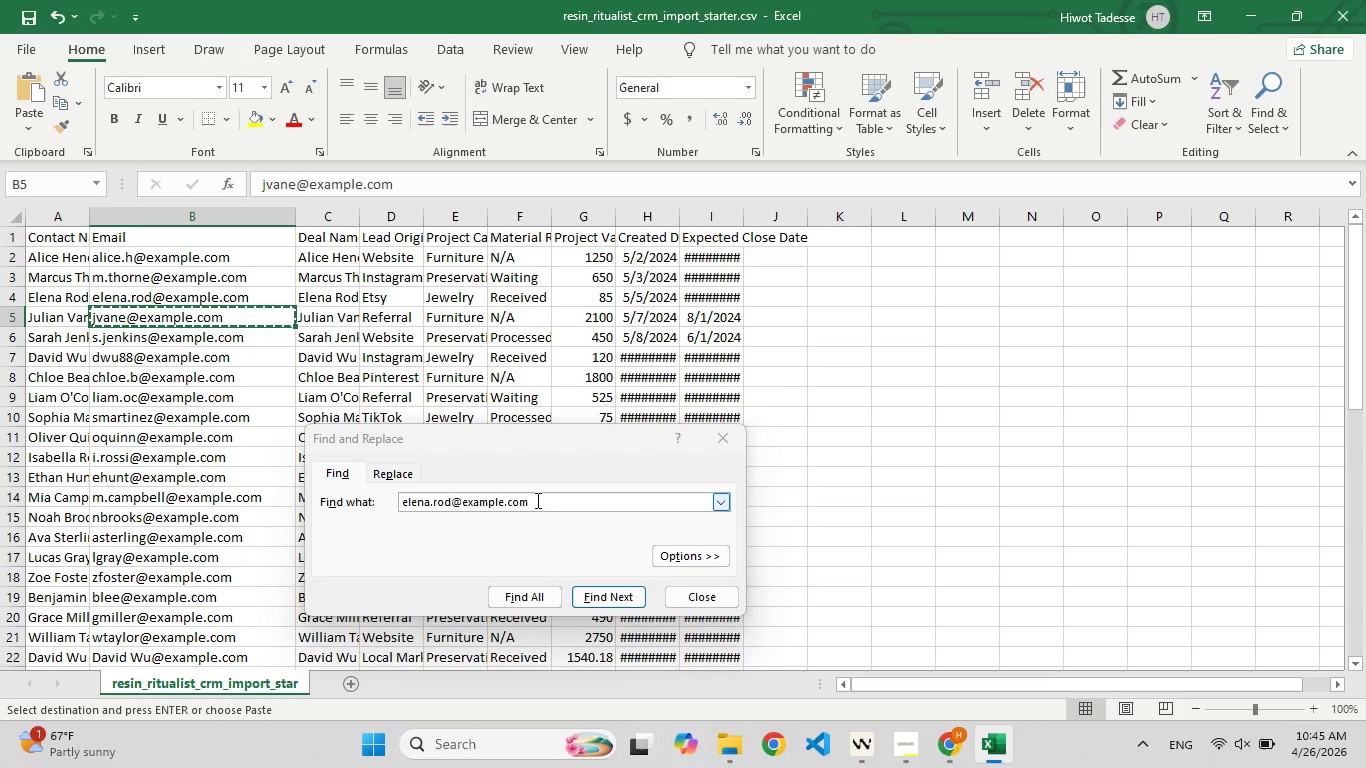 
left_click([538, 501])
 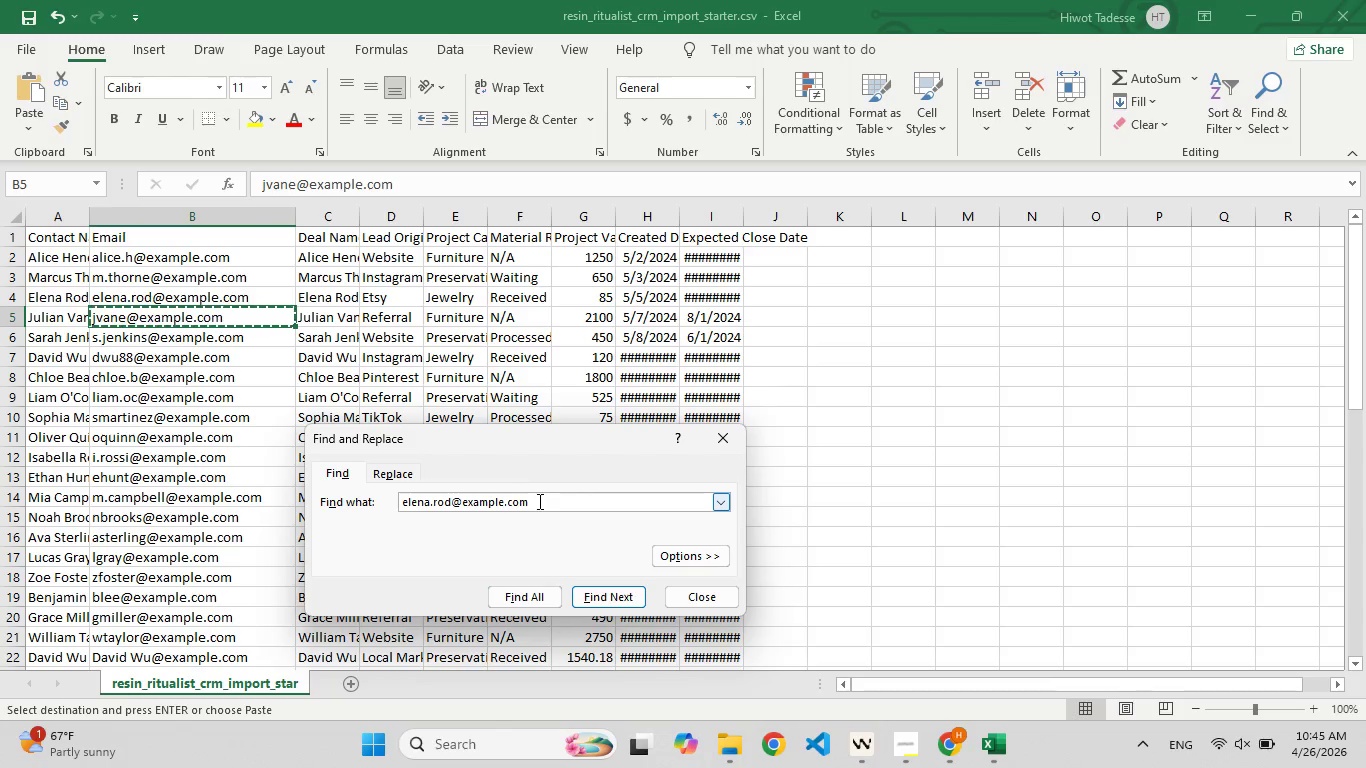 
key(Control+A)
 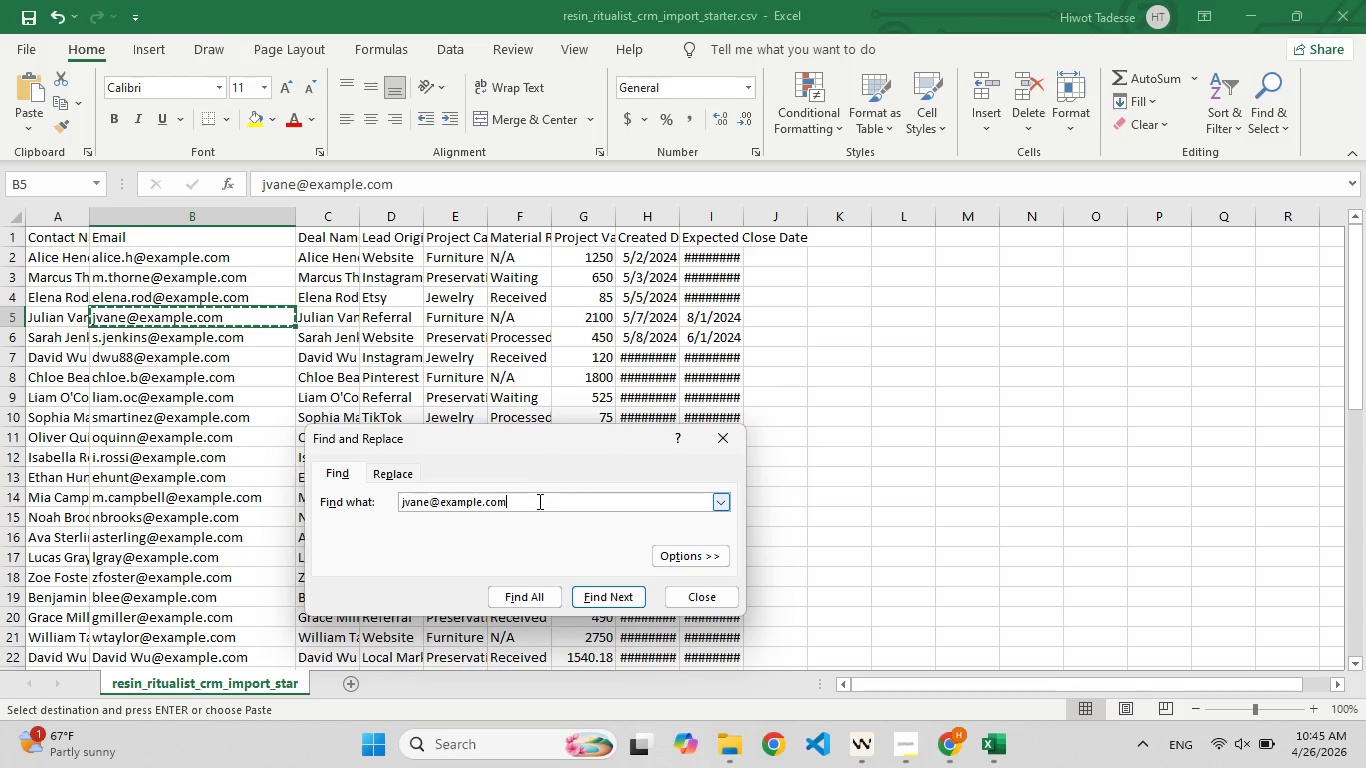 
key(Control+V)
 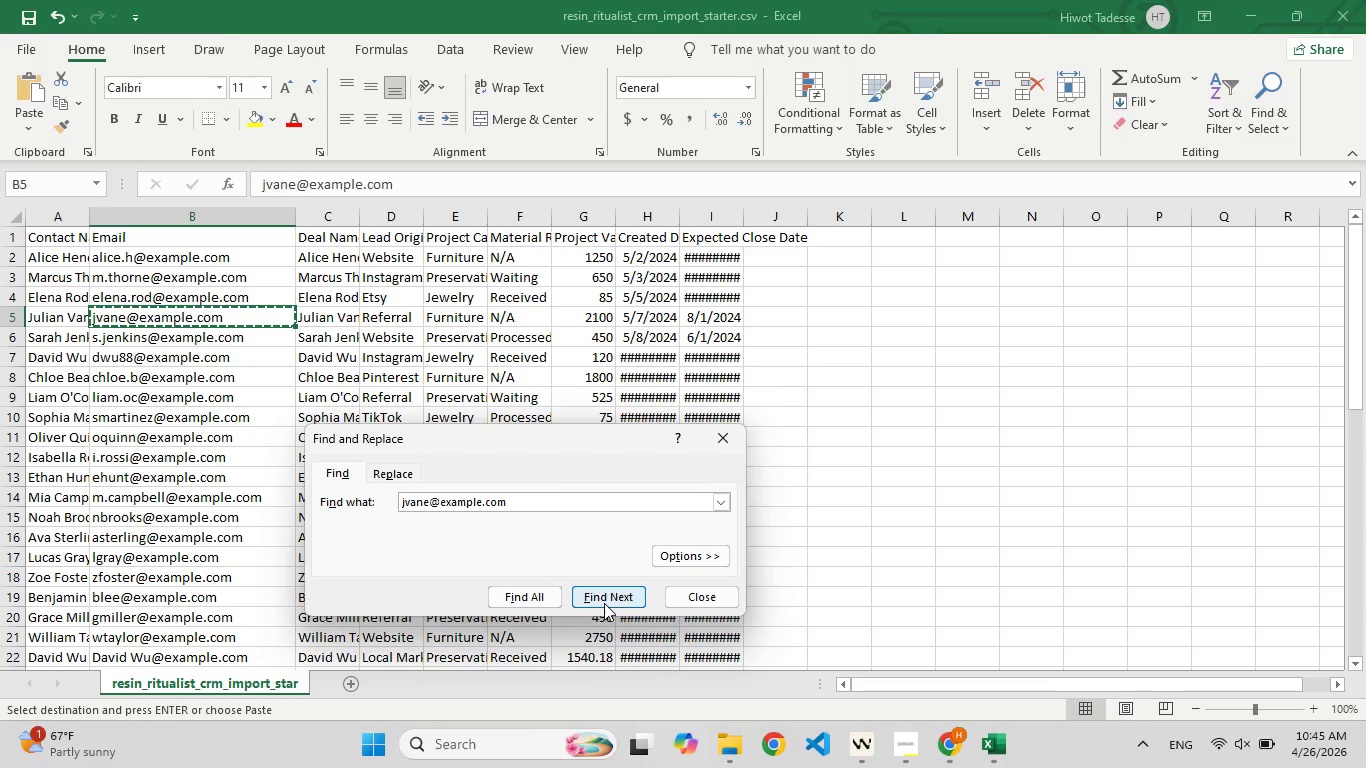 
left_click([607, 596])
 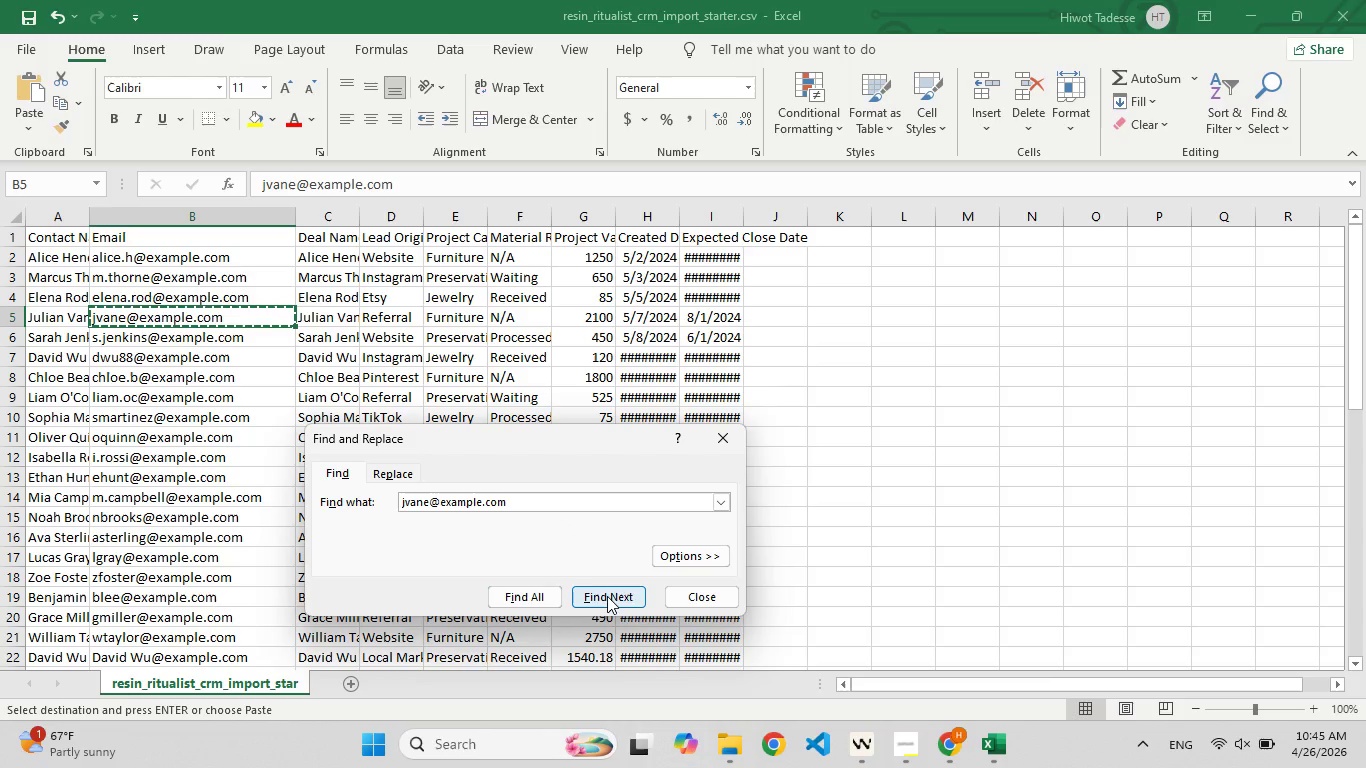 
left_click([607, 596])
 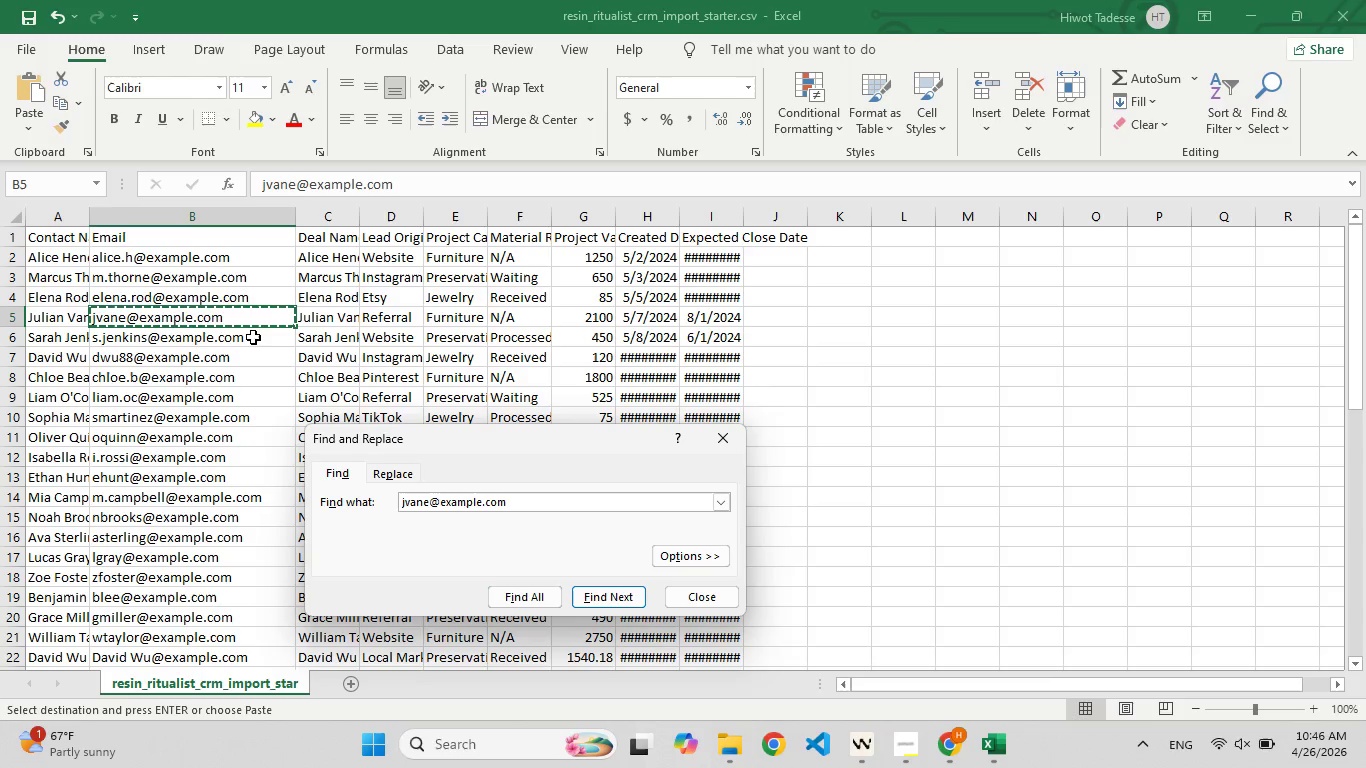 
left_click([253, 337])
 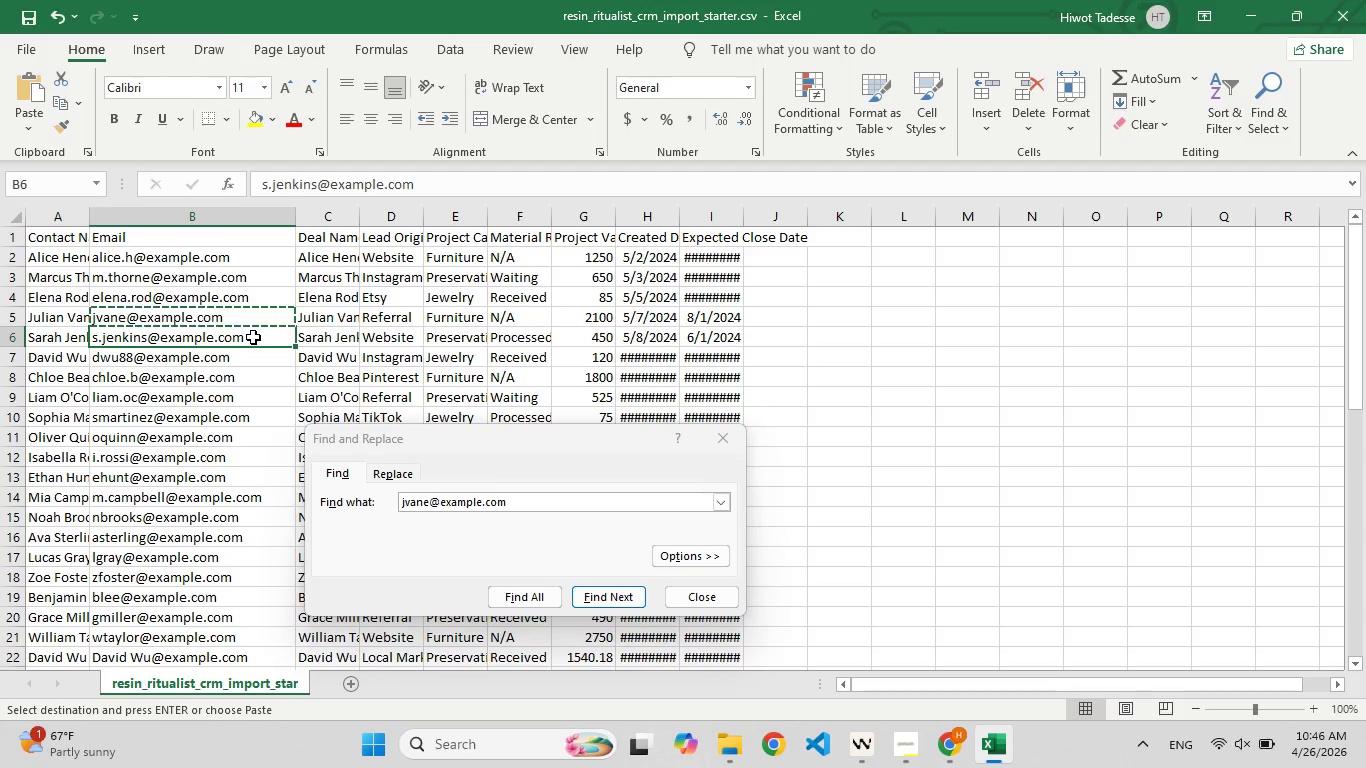 
key(Control+A)
 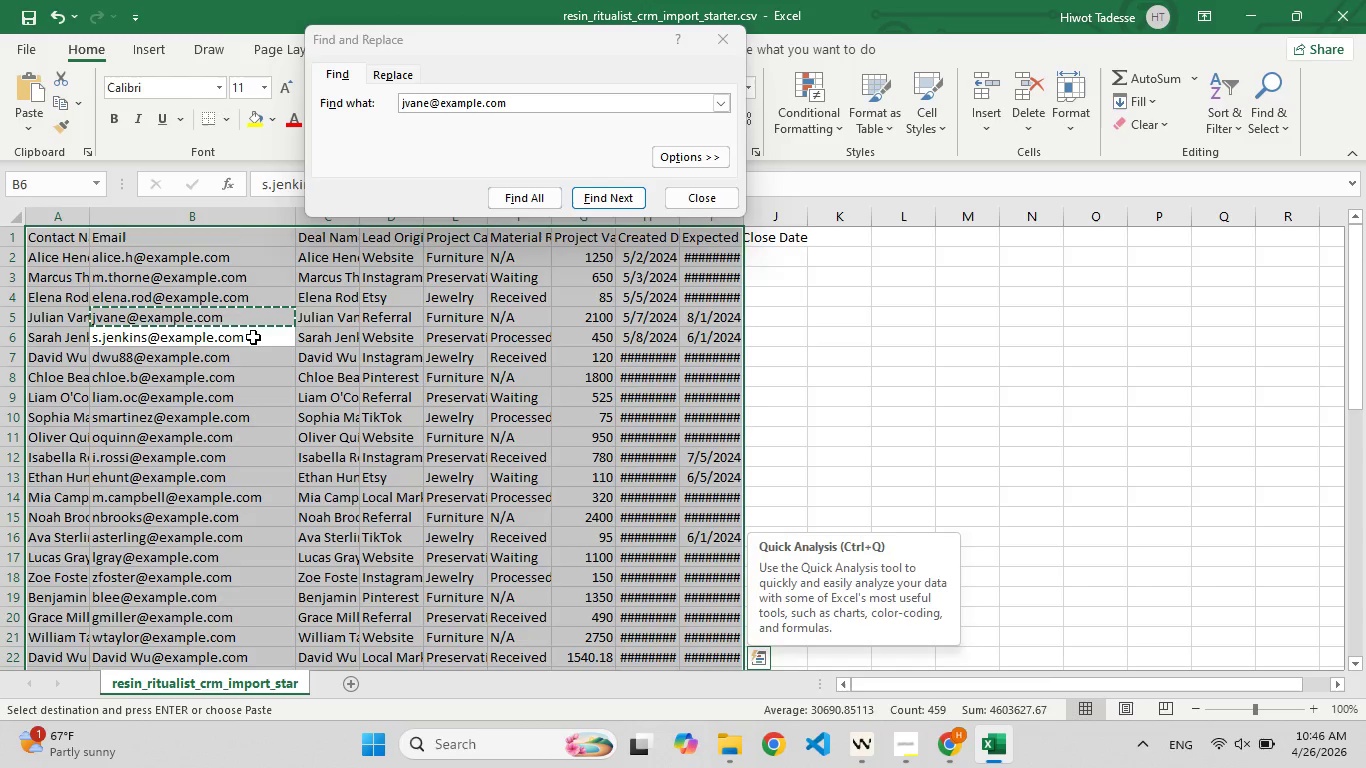 
left_click([253, 337])
 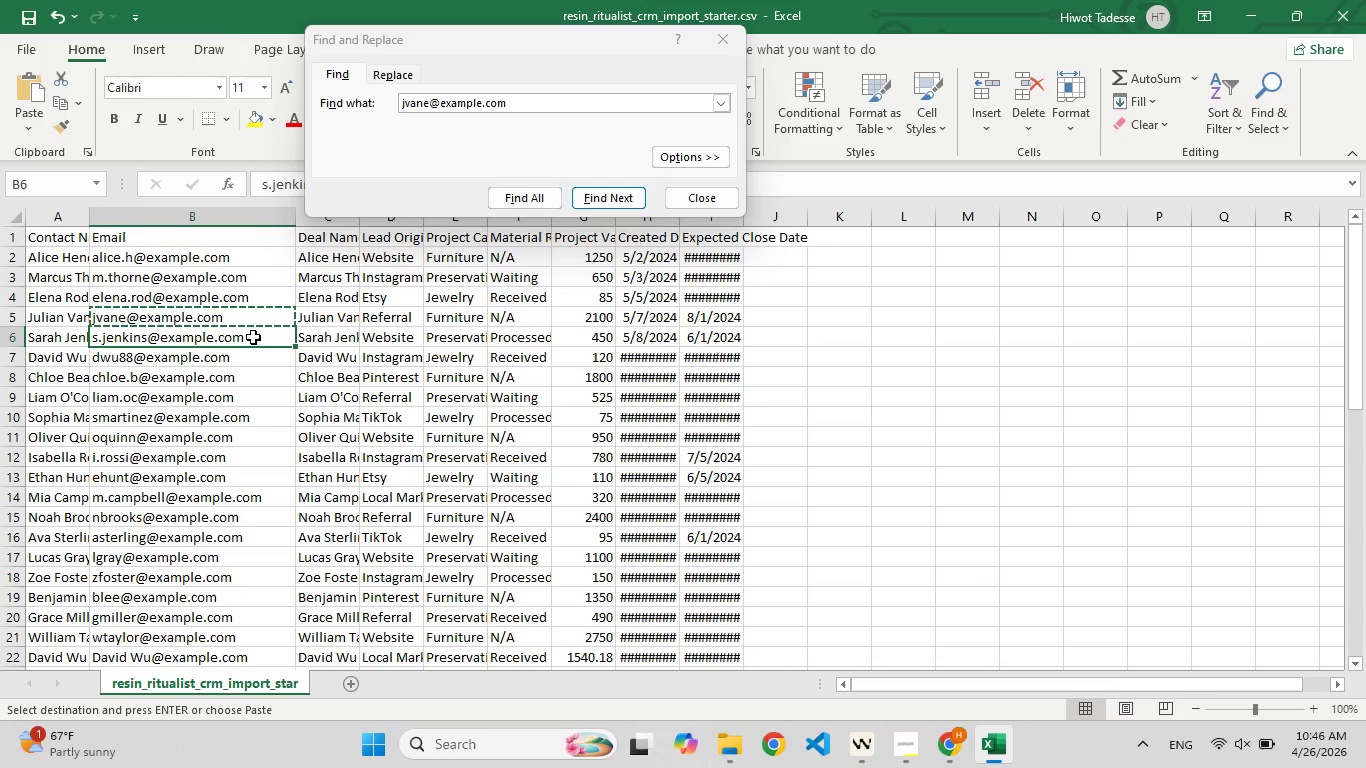 
key(Control+C)
 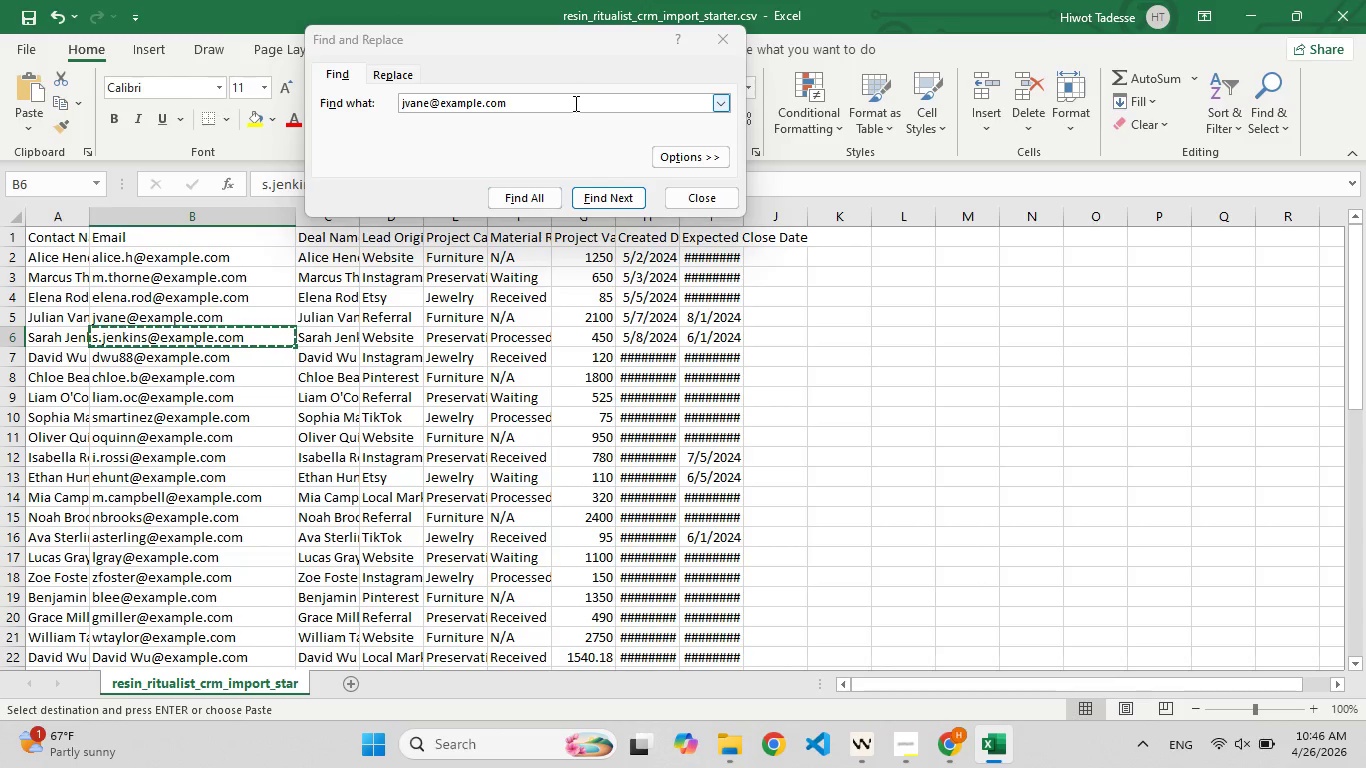 
left_click([574, 103])
 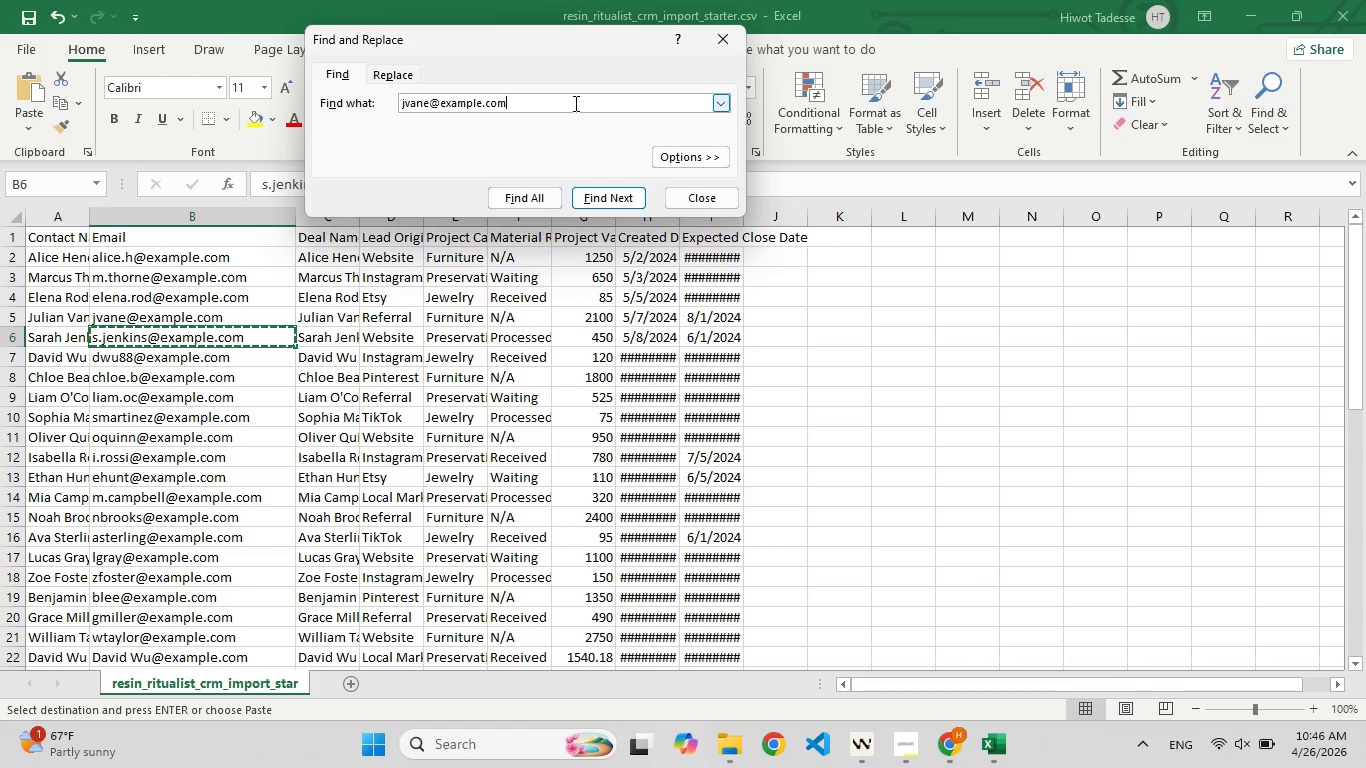 
key(Control+A)
 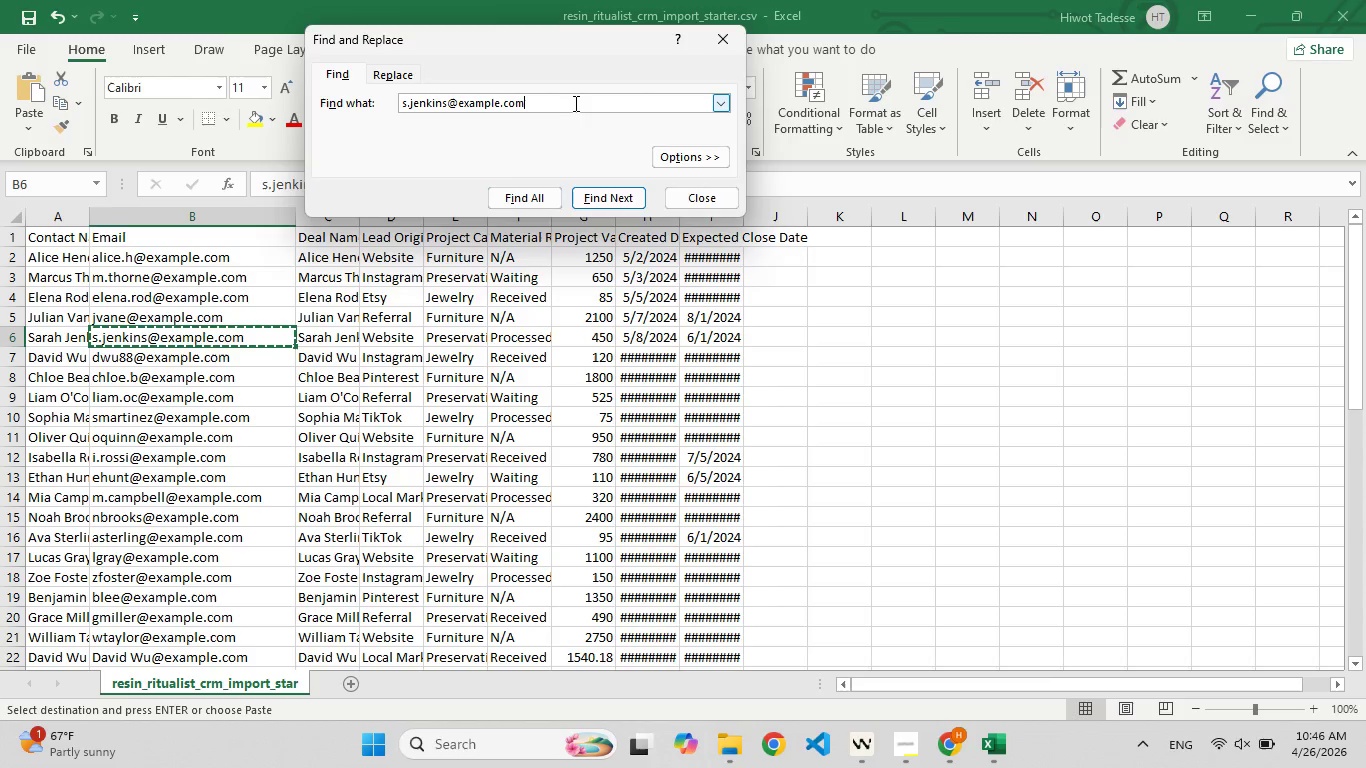 
key(Control+V)
 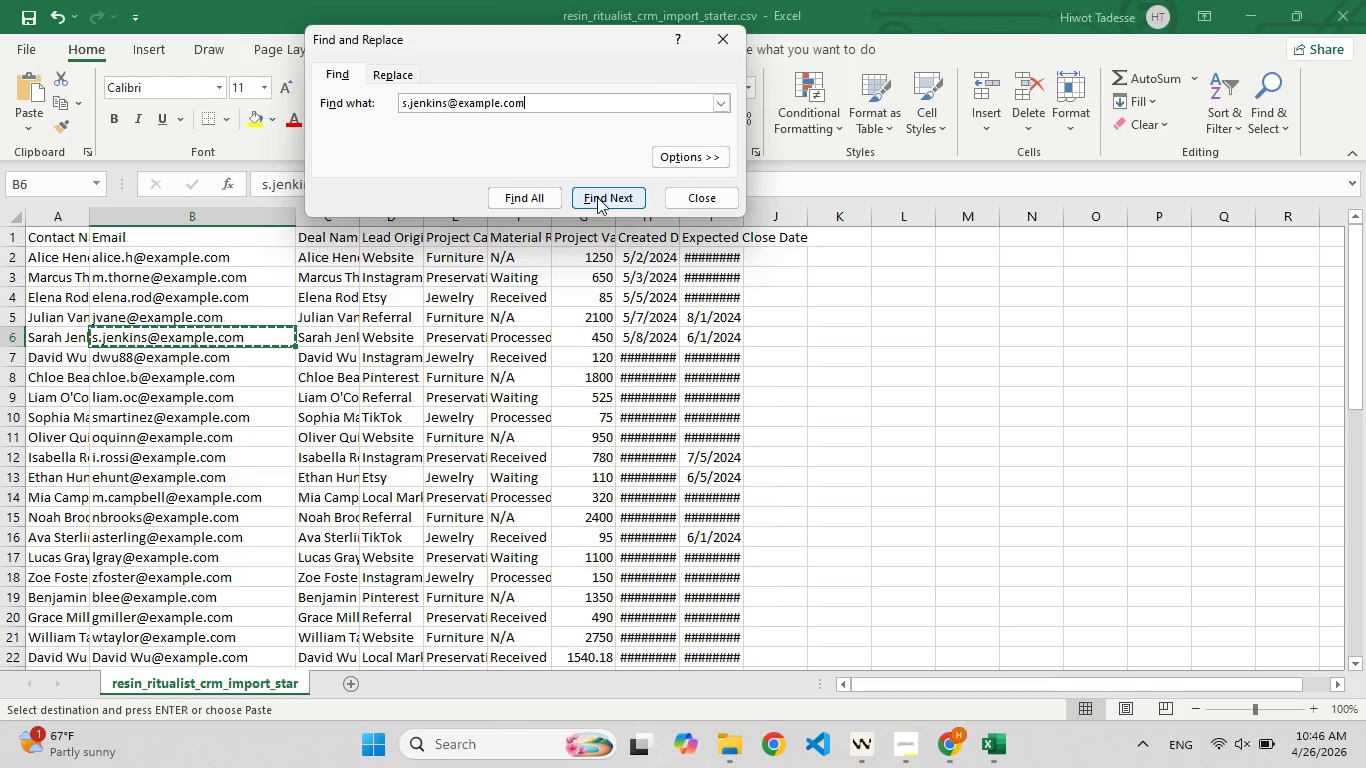 
left_click([597, 200])
 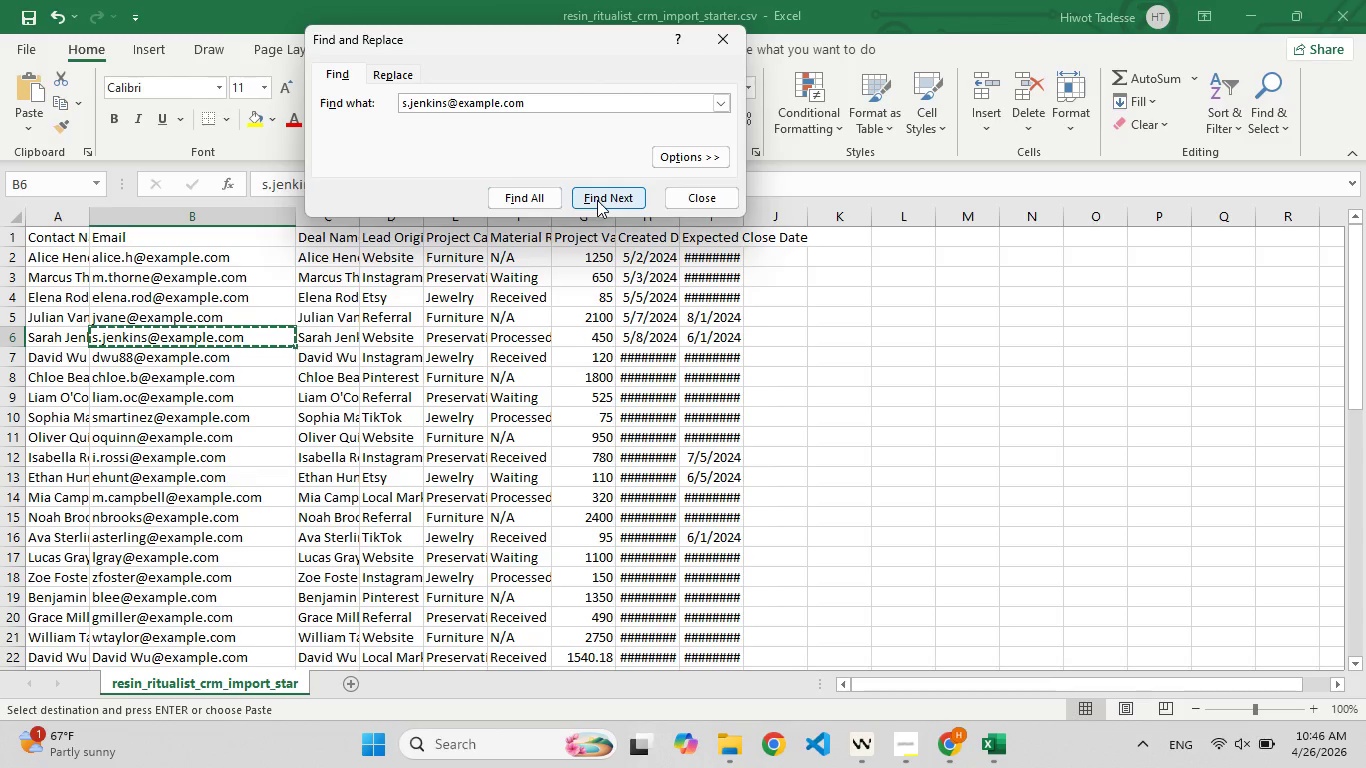 
left_click([597, 200])
 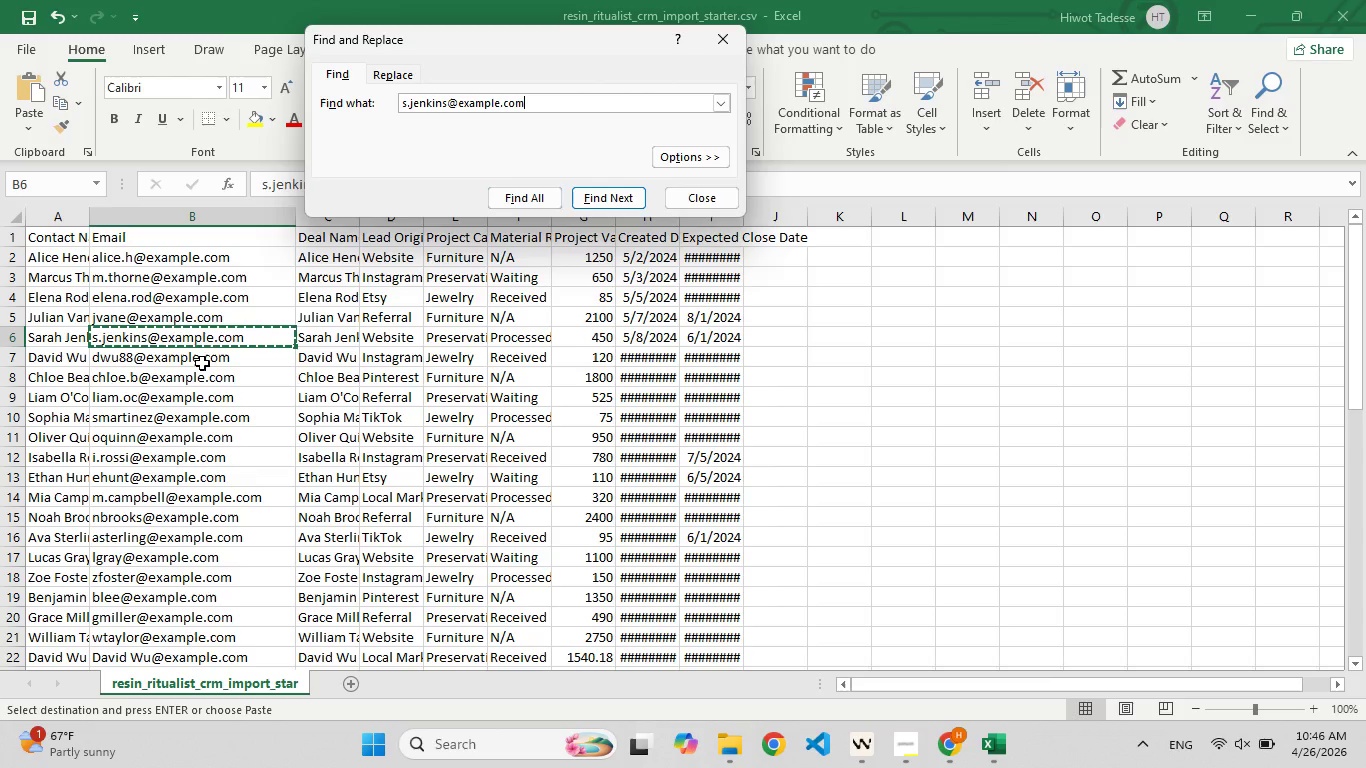 
left_click([202, 363])
 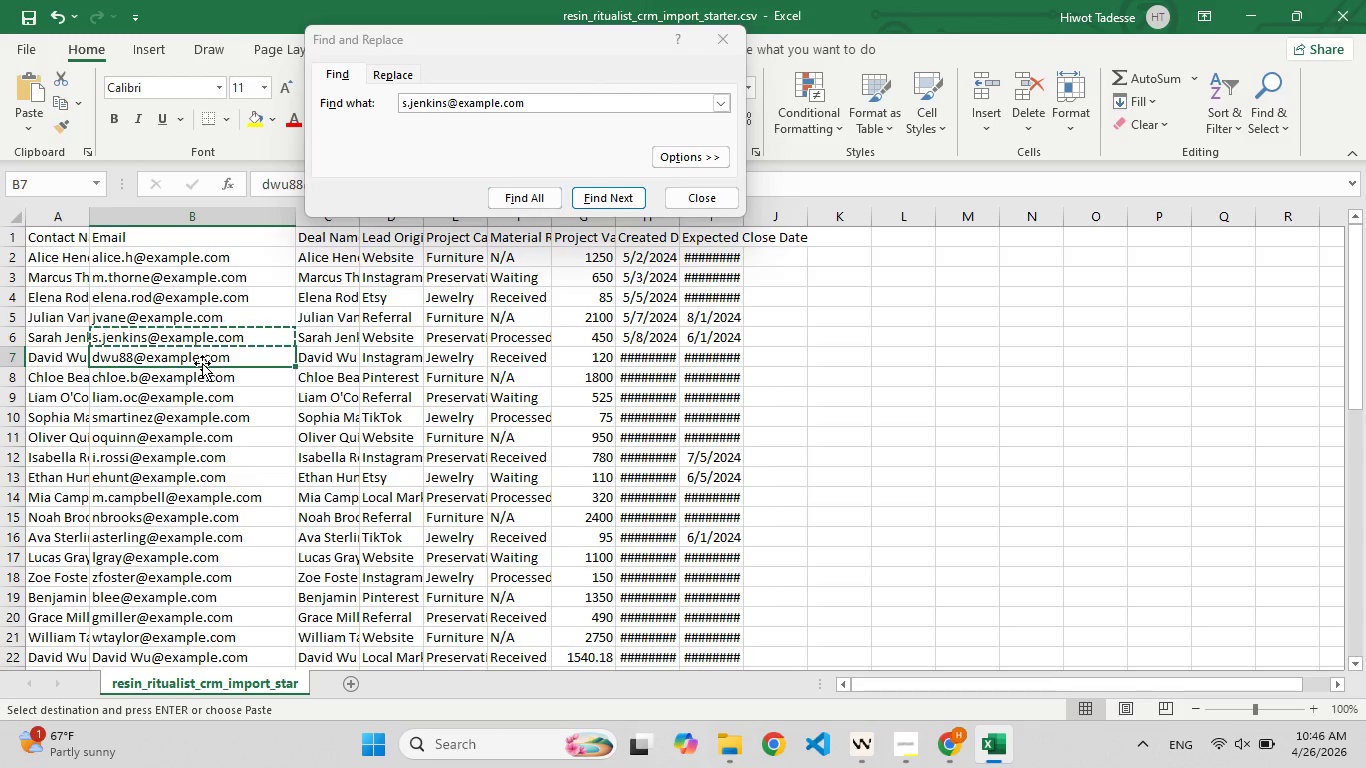 
key(Control+C)
 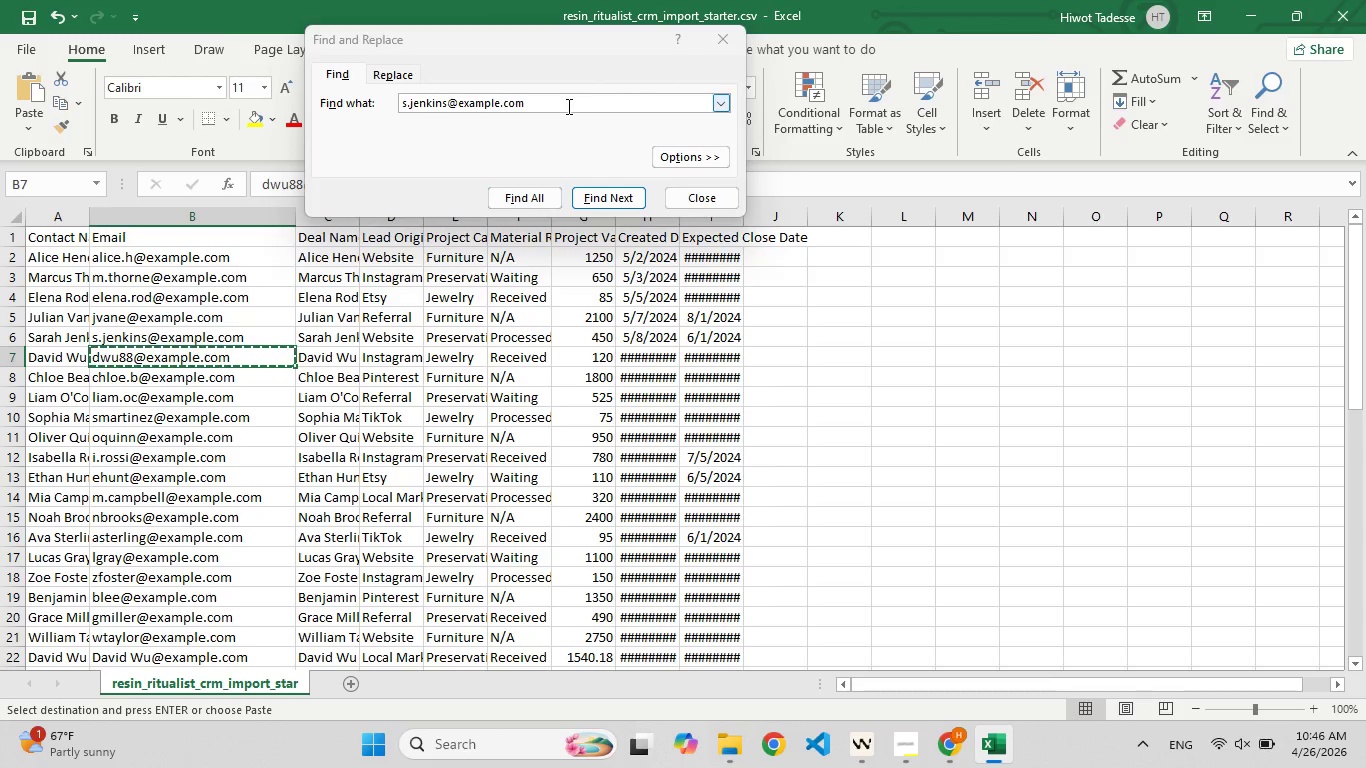 
left_click([567, 106])
 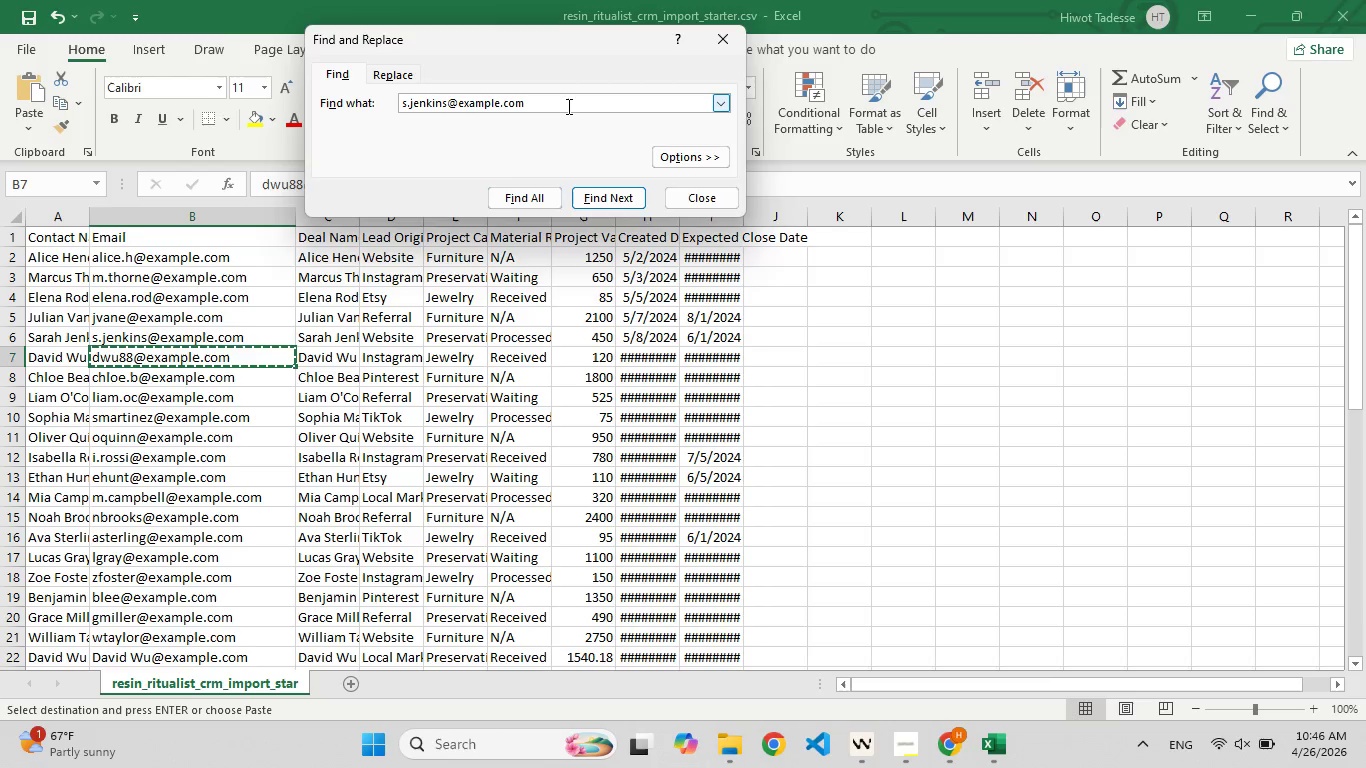 
left_click([567, 106])
 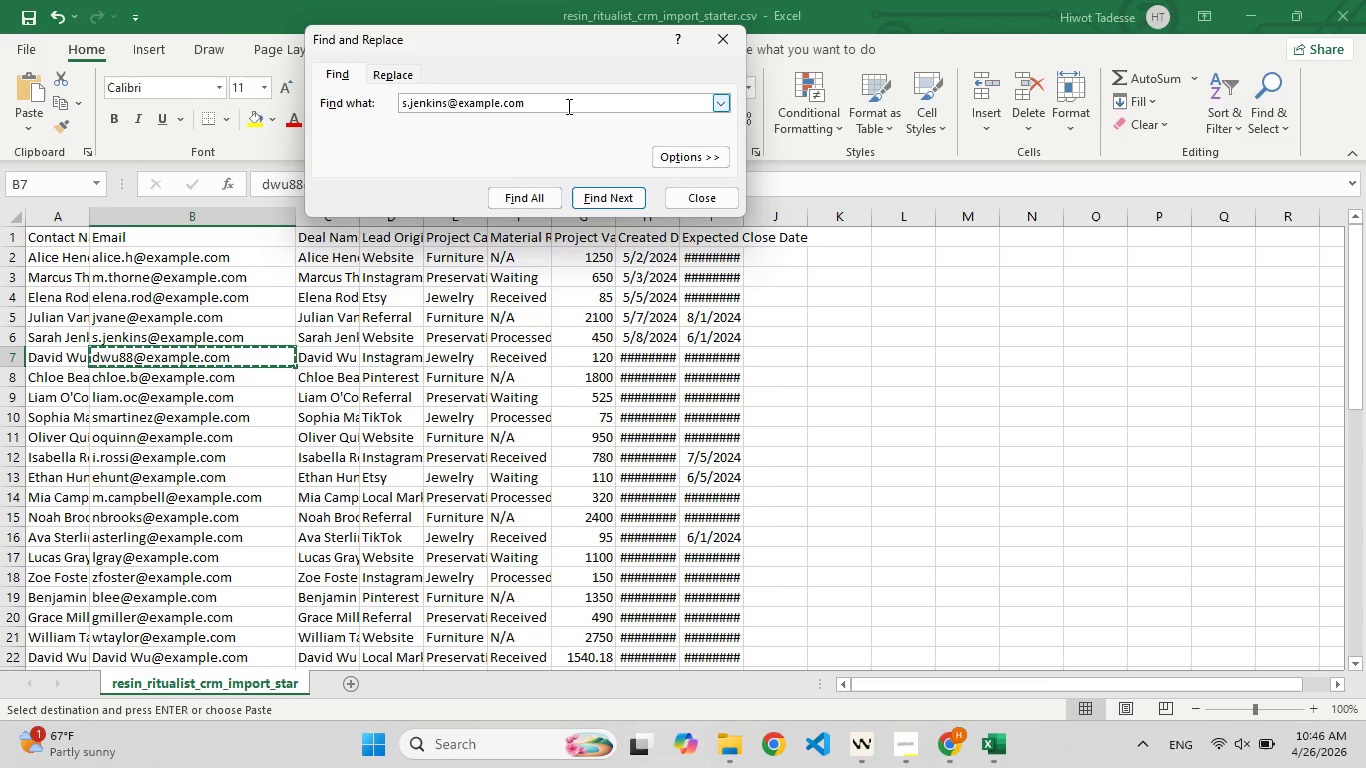 
key(Control+A)
 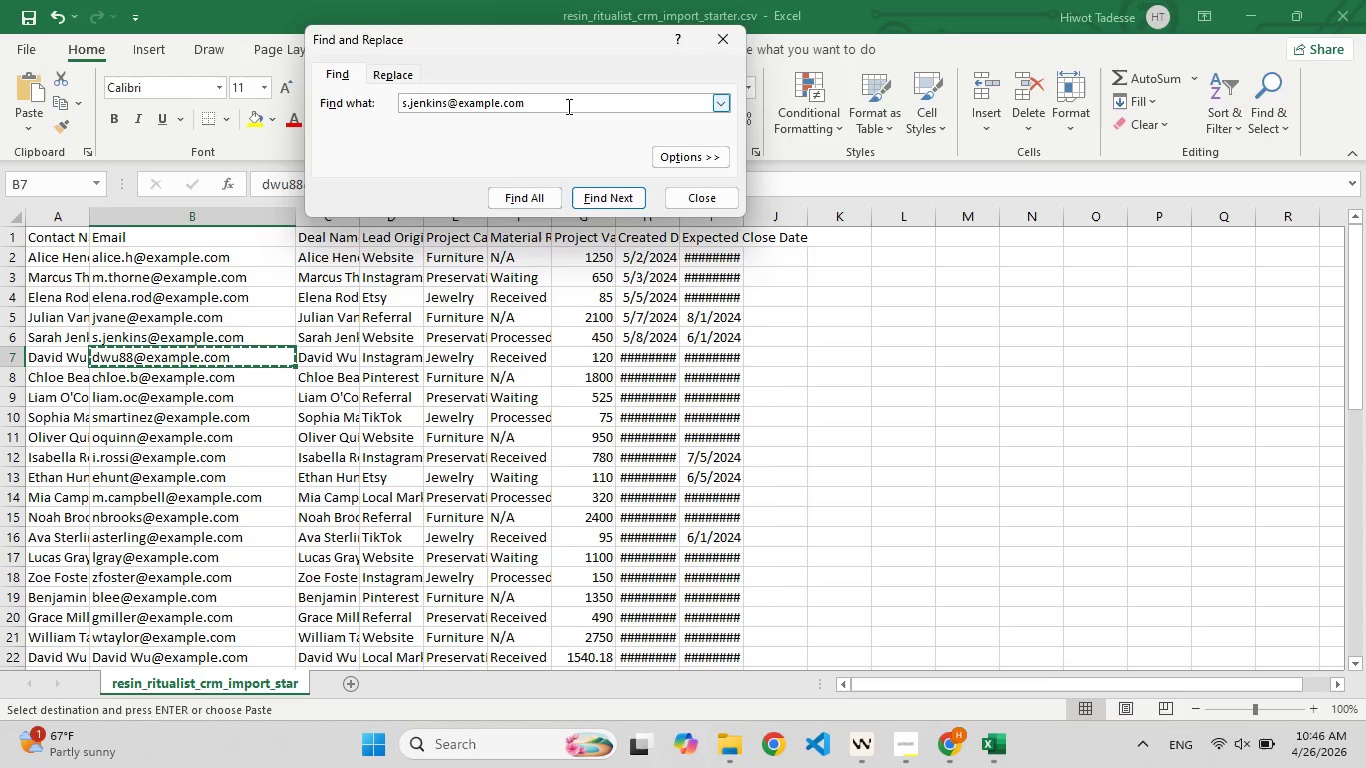 
key(Control+A)
 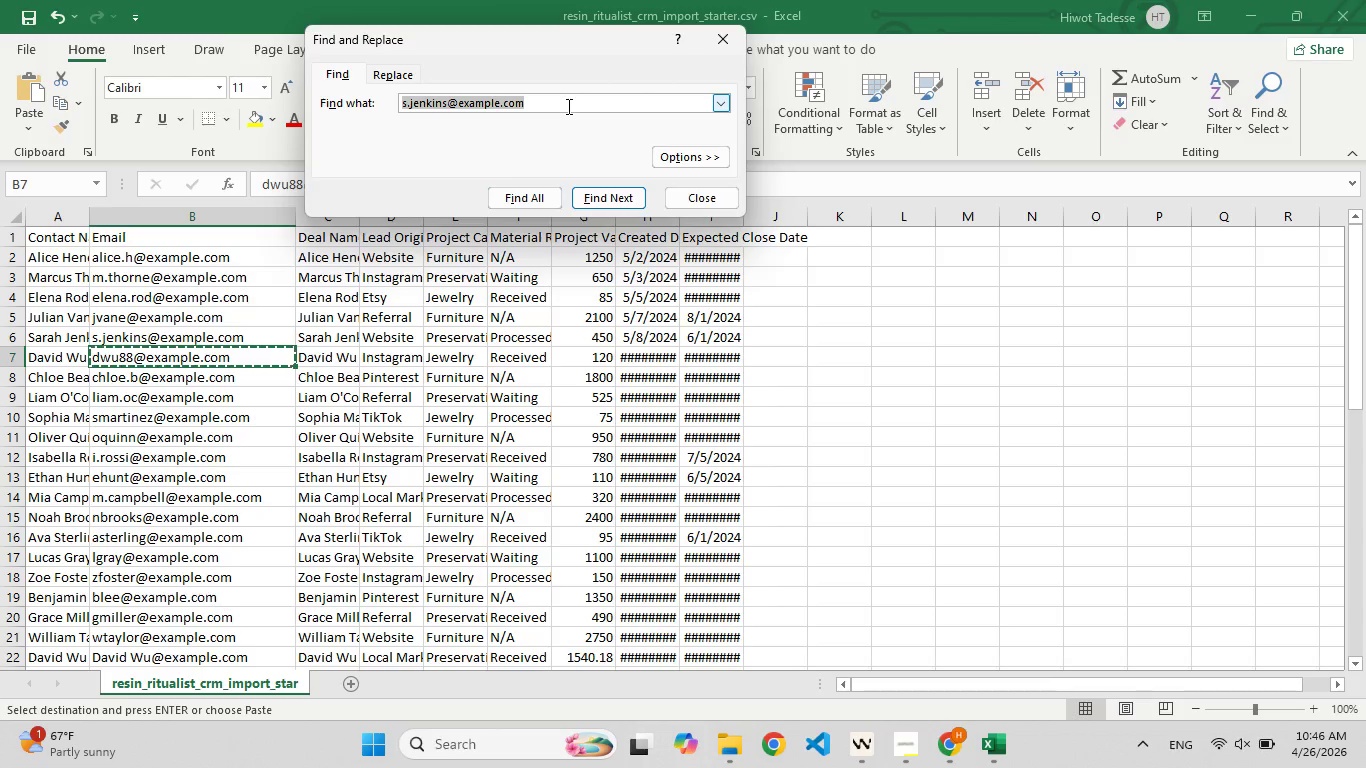 
key(Control+V)
 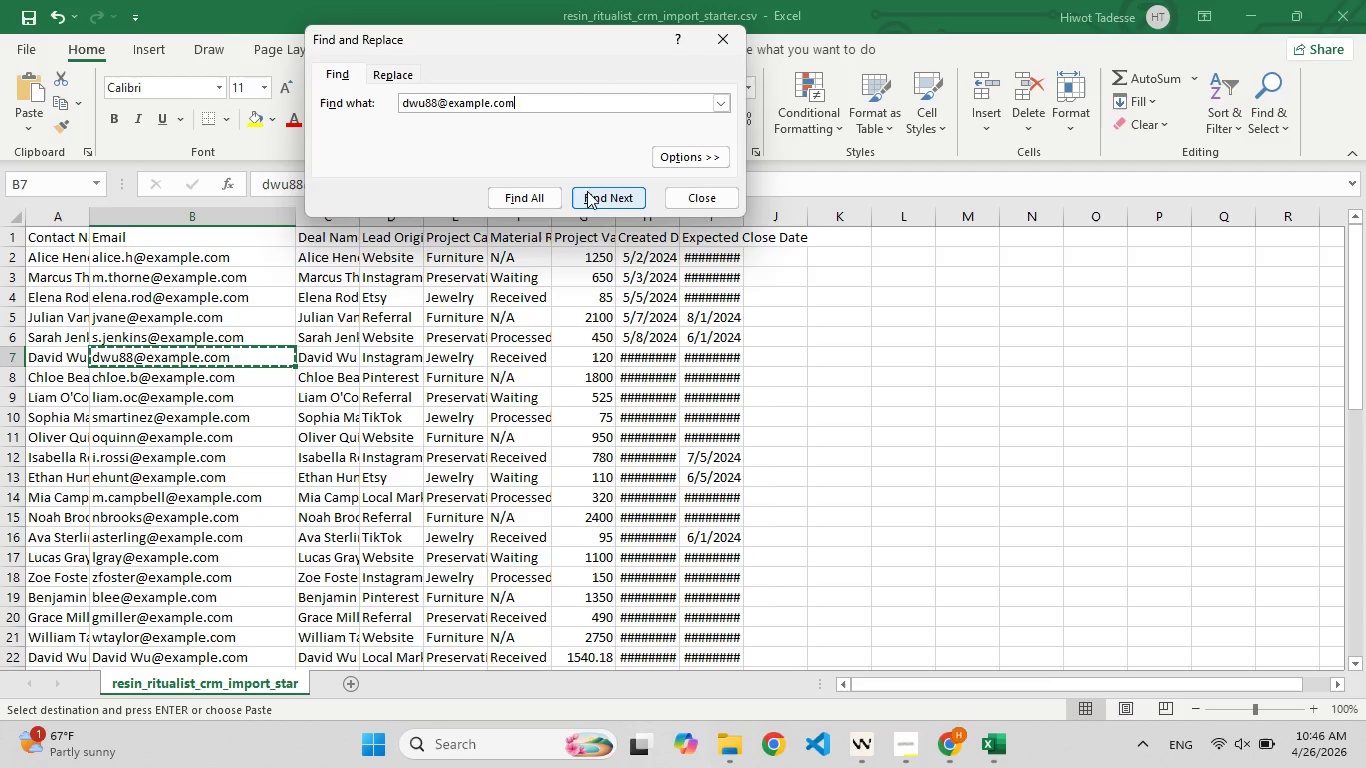 
left_click([588, 192])
 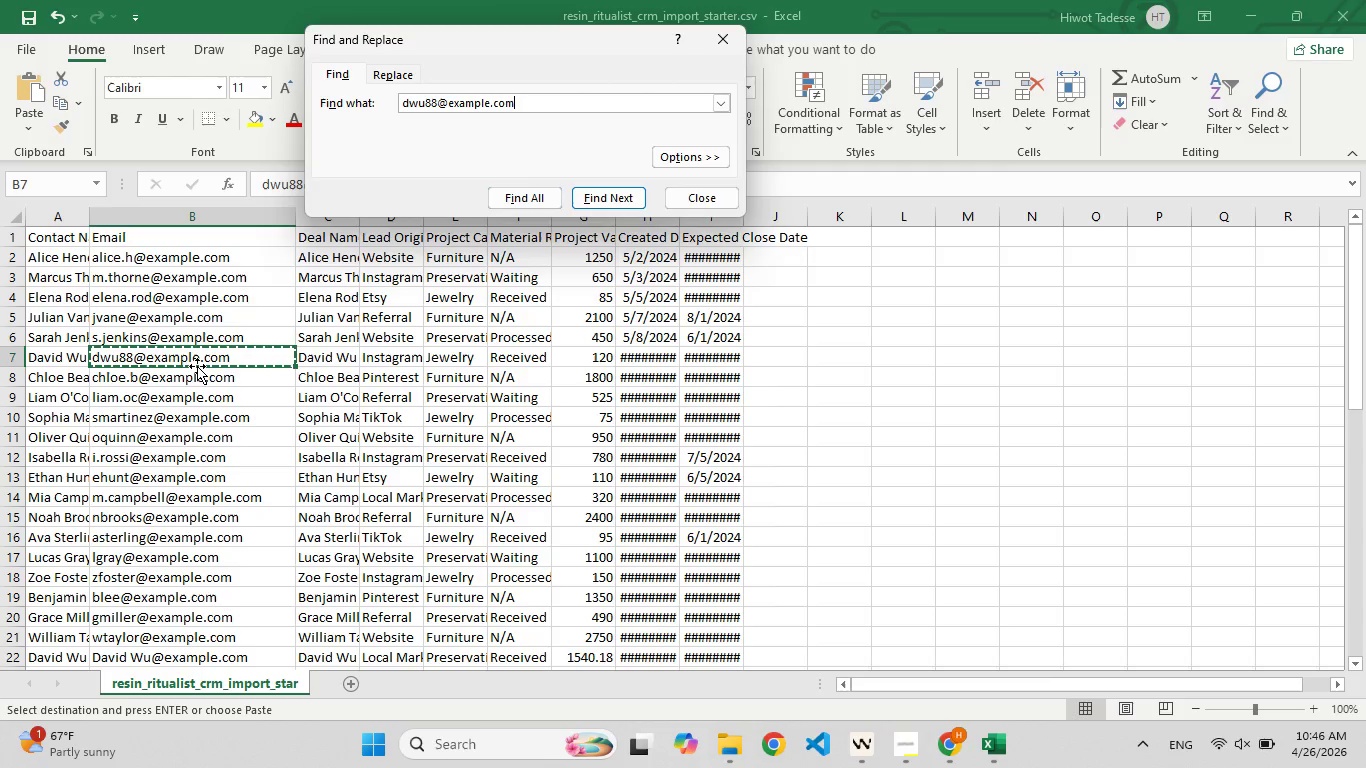 
left_click([198, 377])
 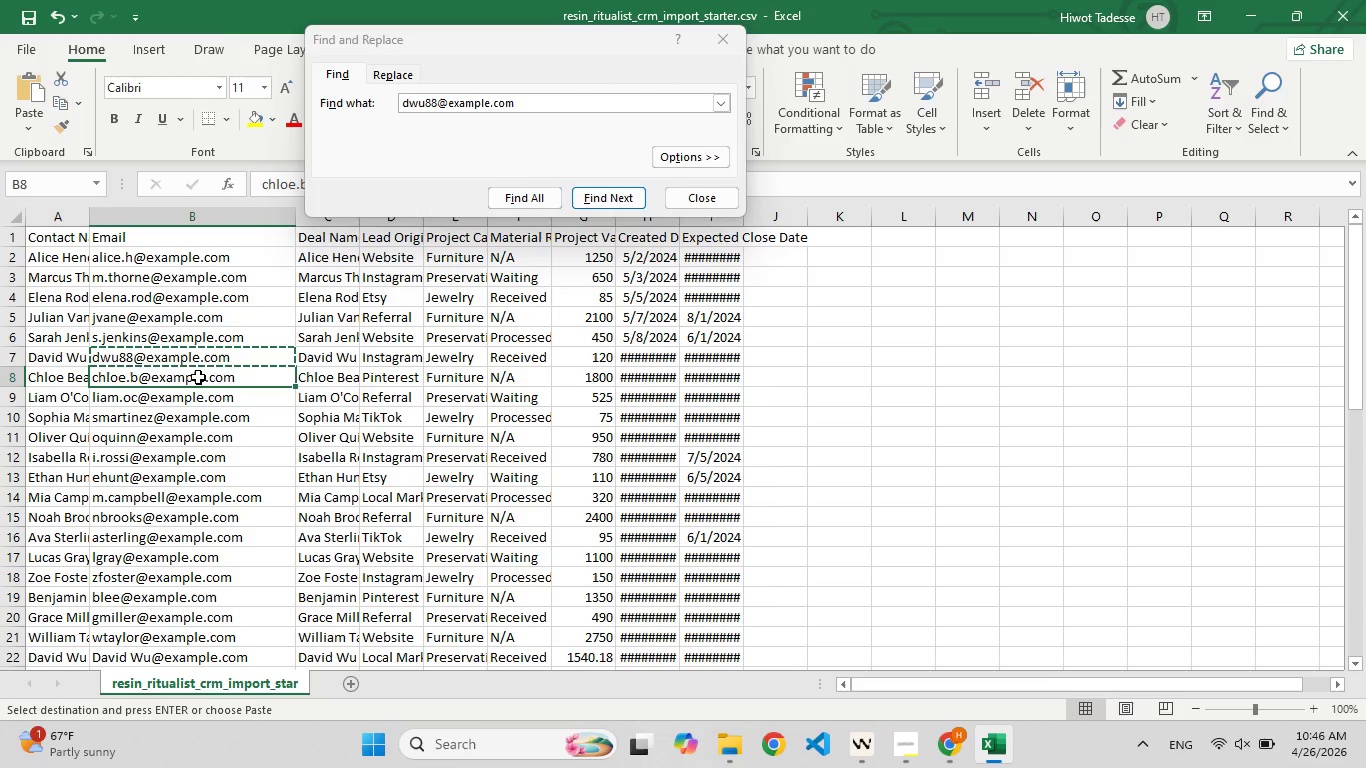 
key(Control+C)
 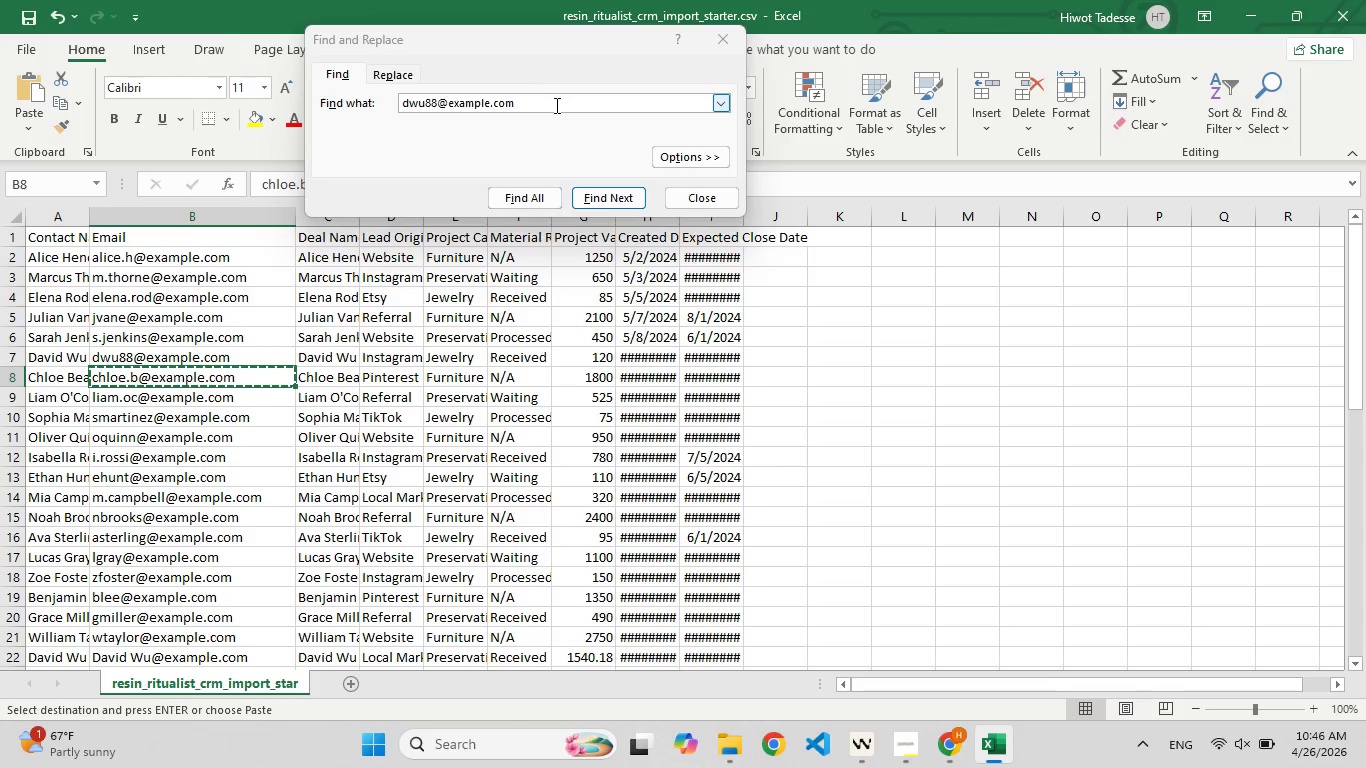 
left_click([555, 105])
 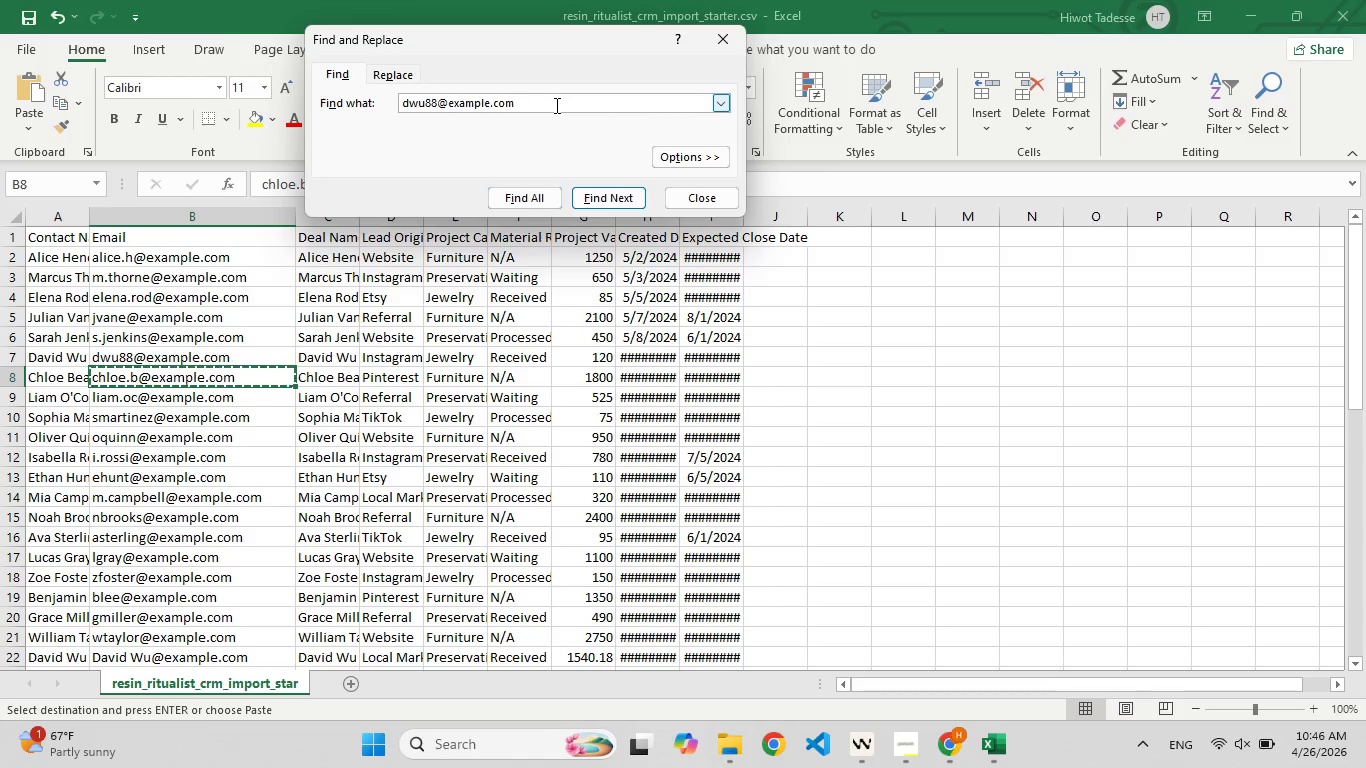 
key(Control+A)
 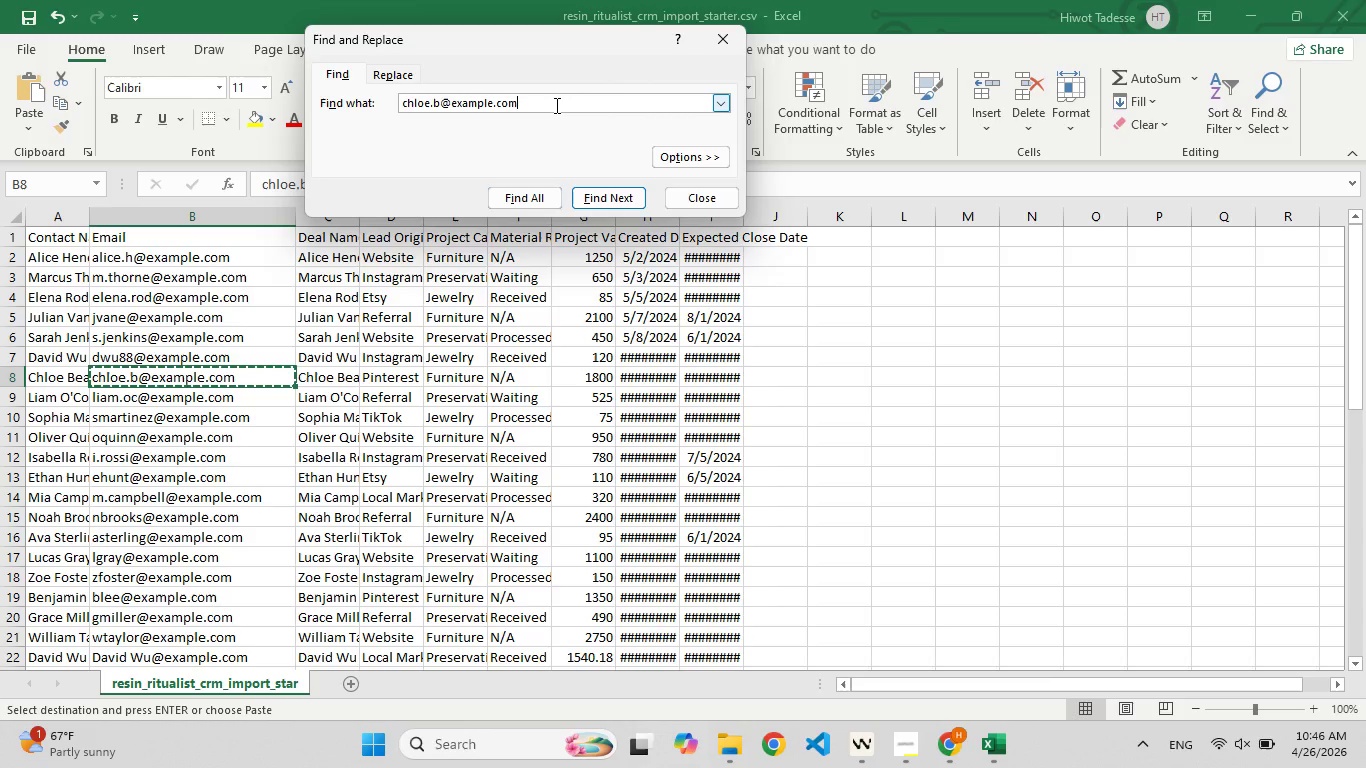 
key(Control+V)
 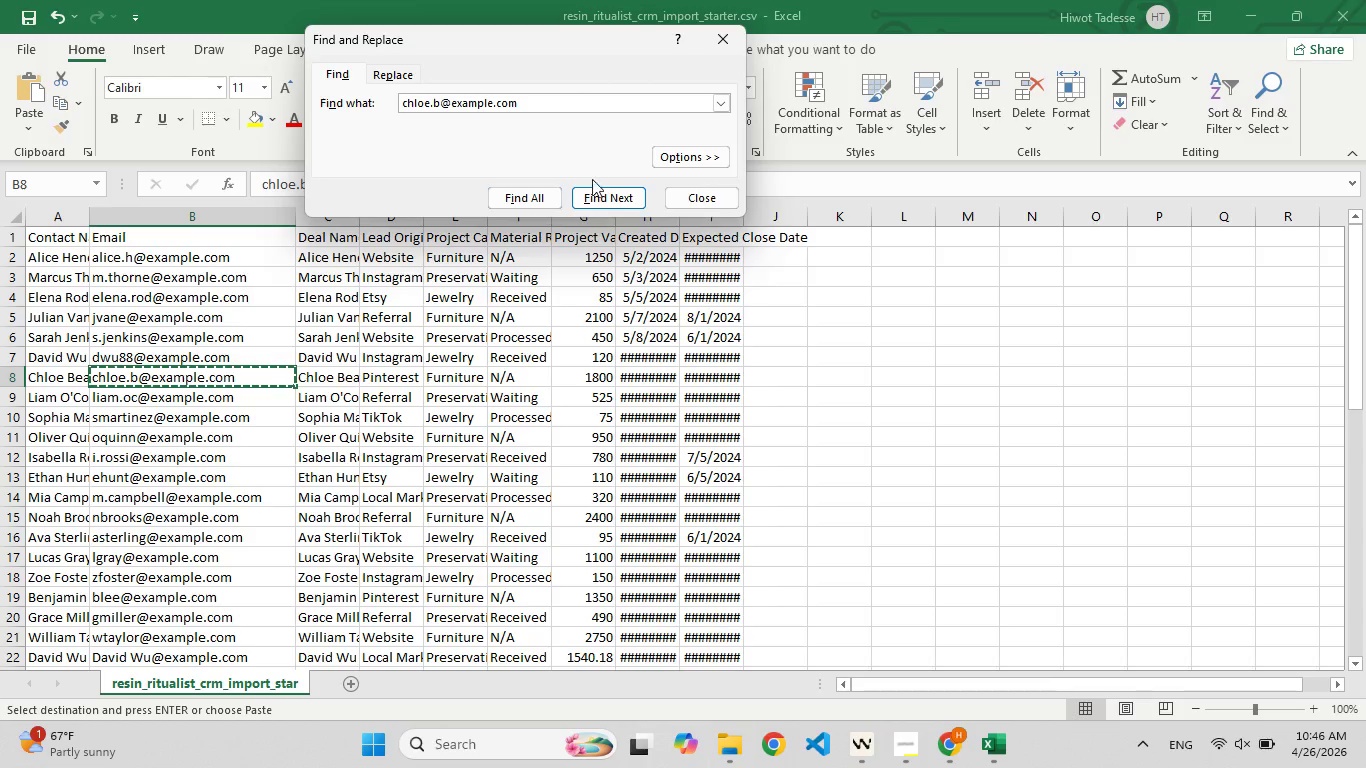 
left_click([597, 193])
 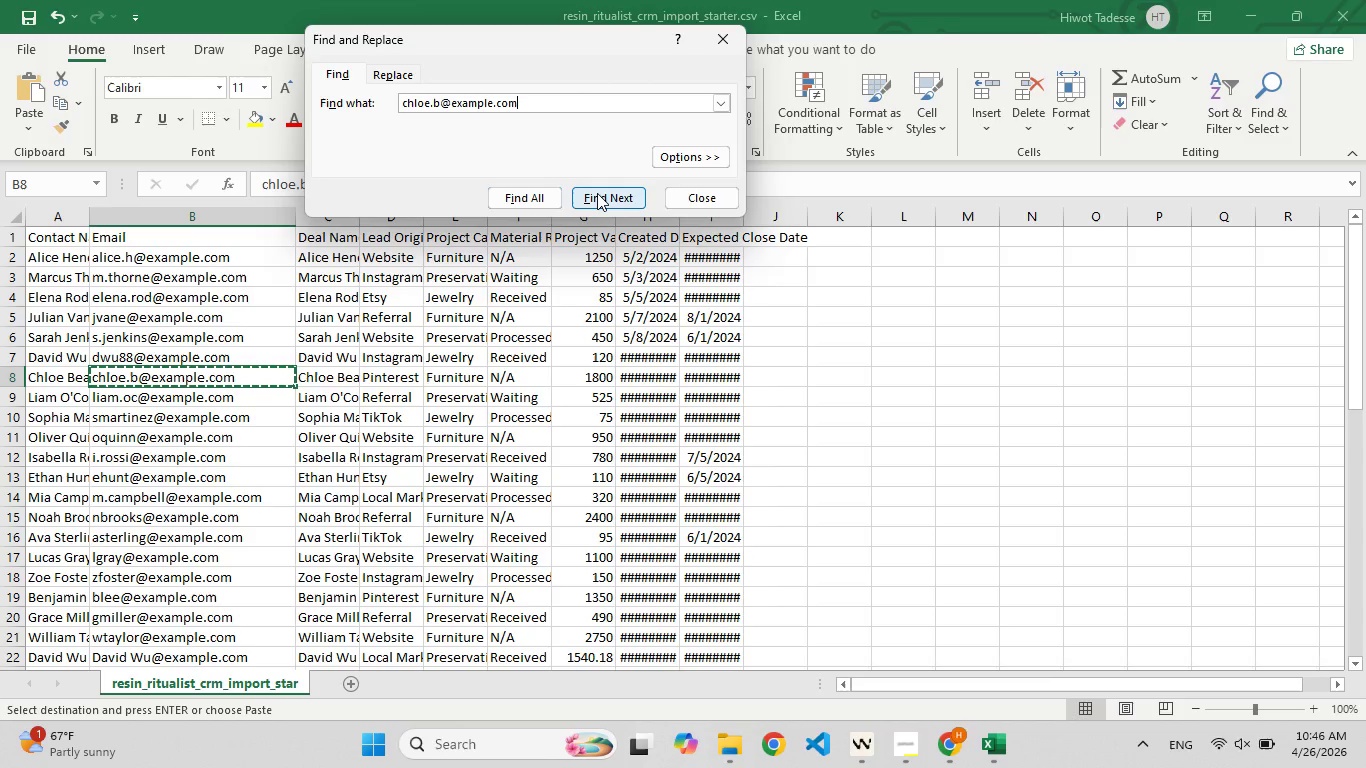 
left_click([597, 193])
 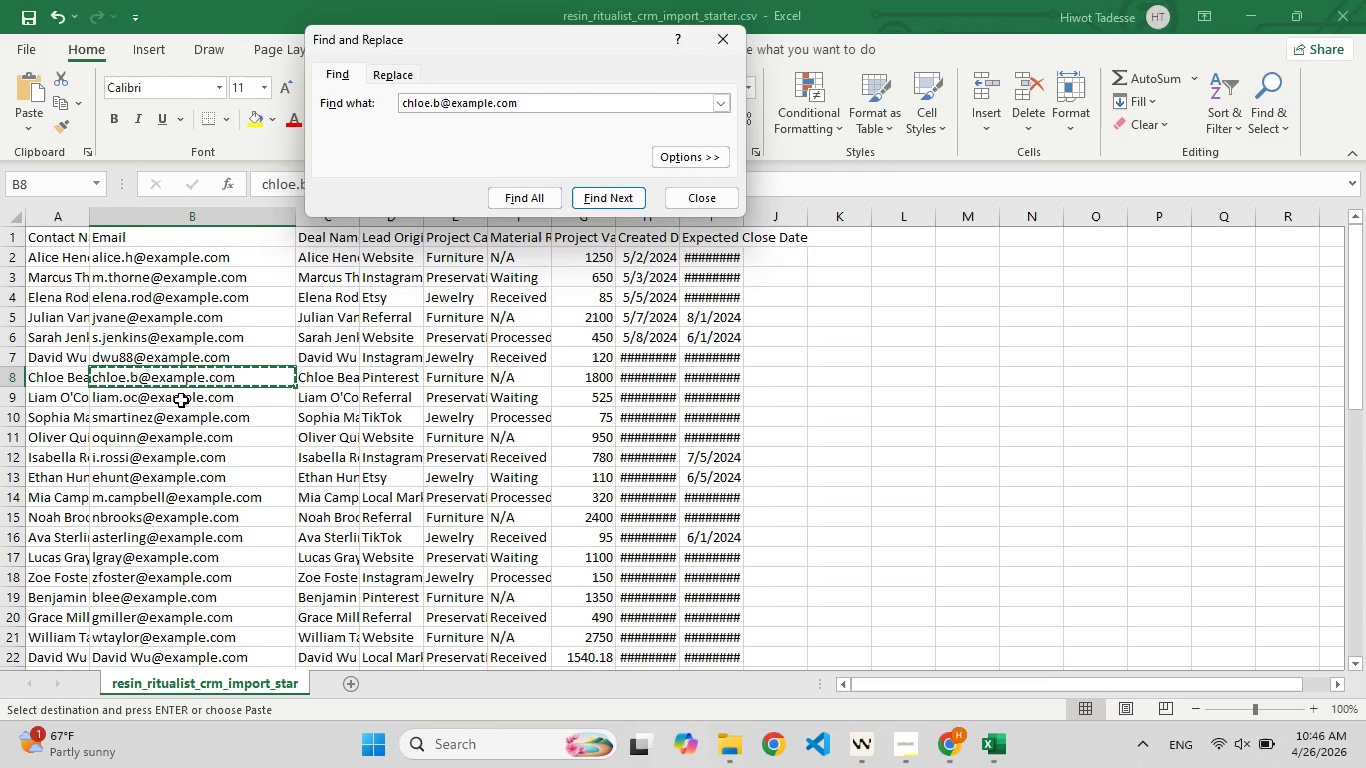 
left_click([181, 400])
 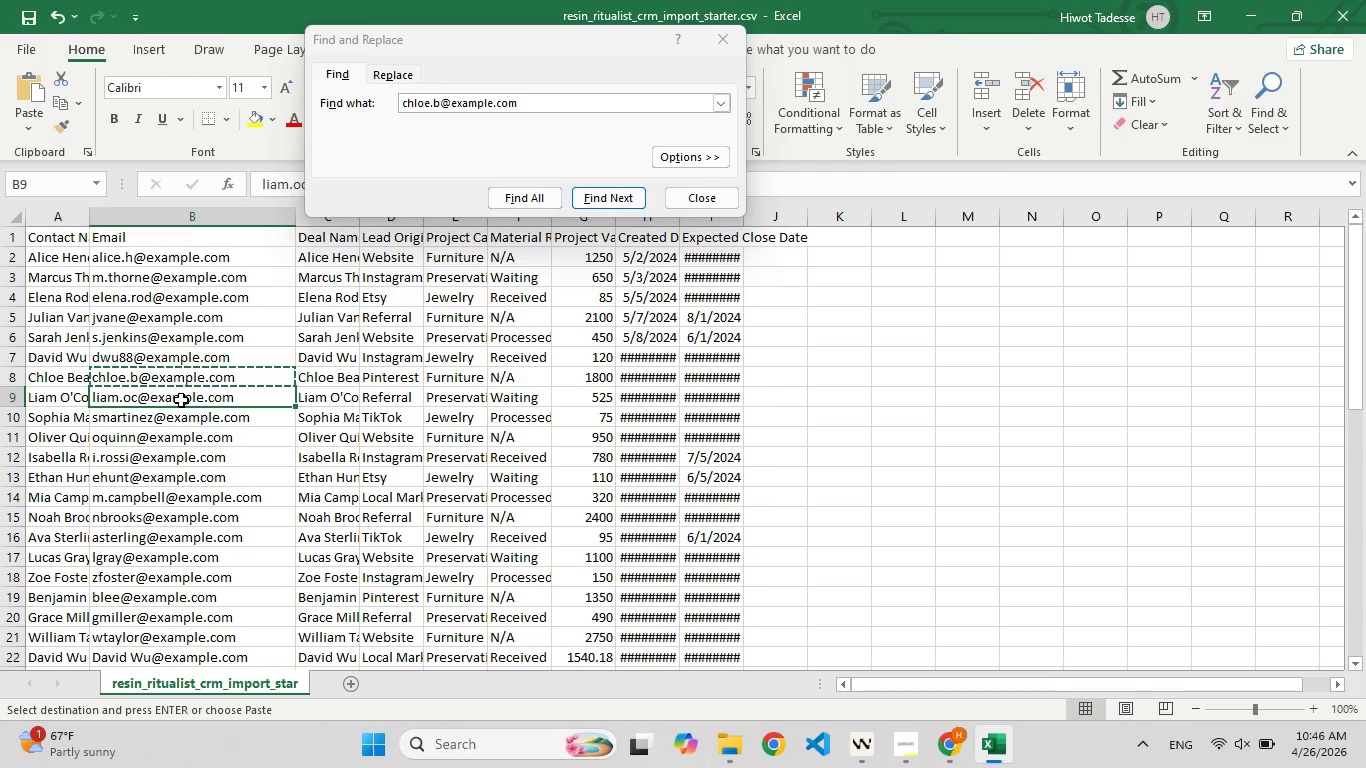 
key(Control+C)
 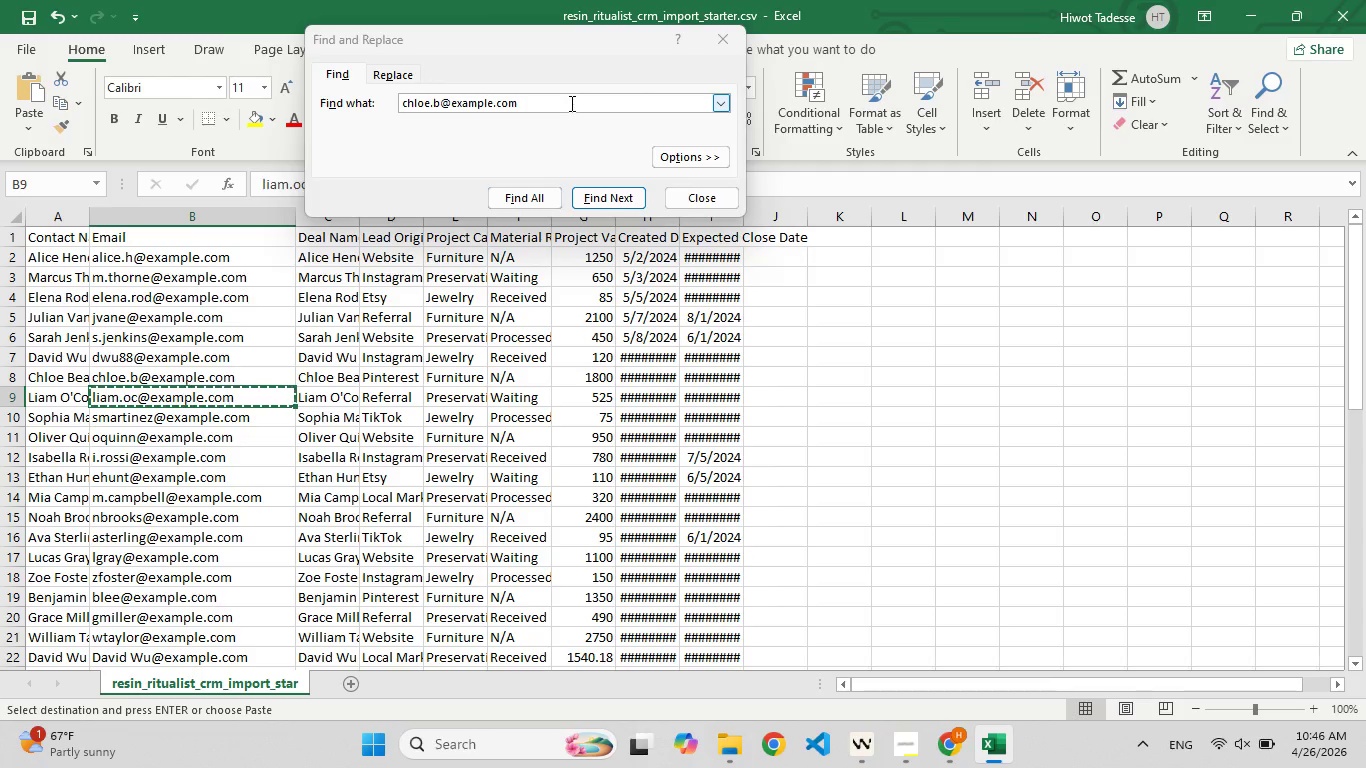 
left_click([570, 103])
 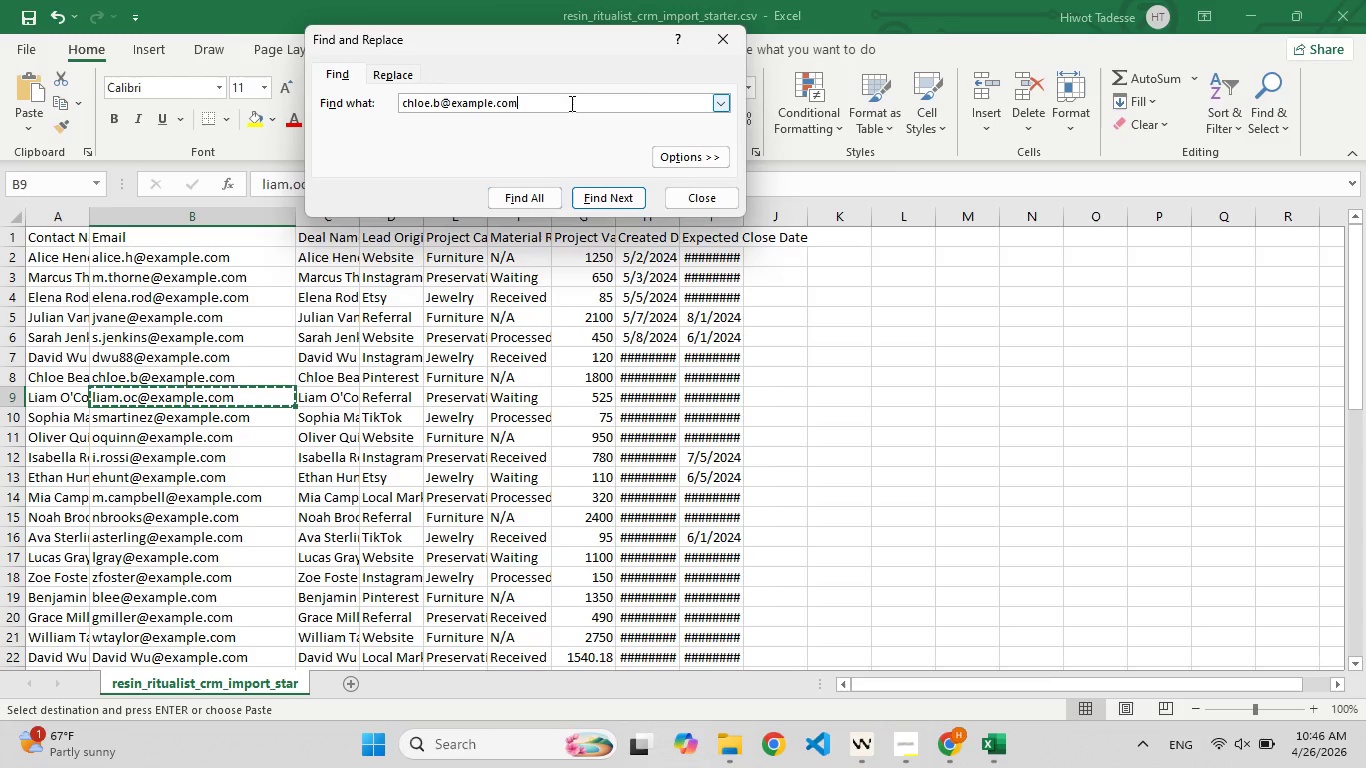 
key(Control+A)
 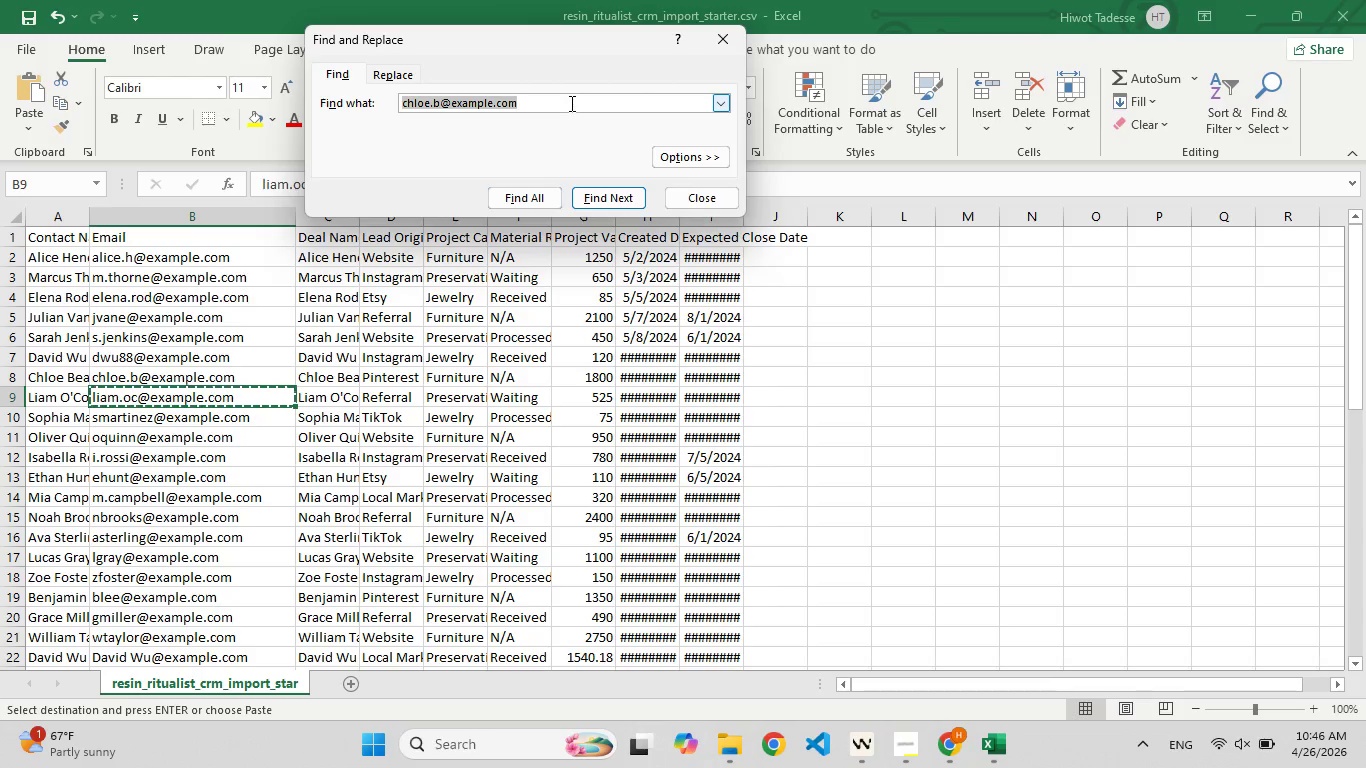 
key(Control+ControlLeft)
 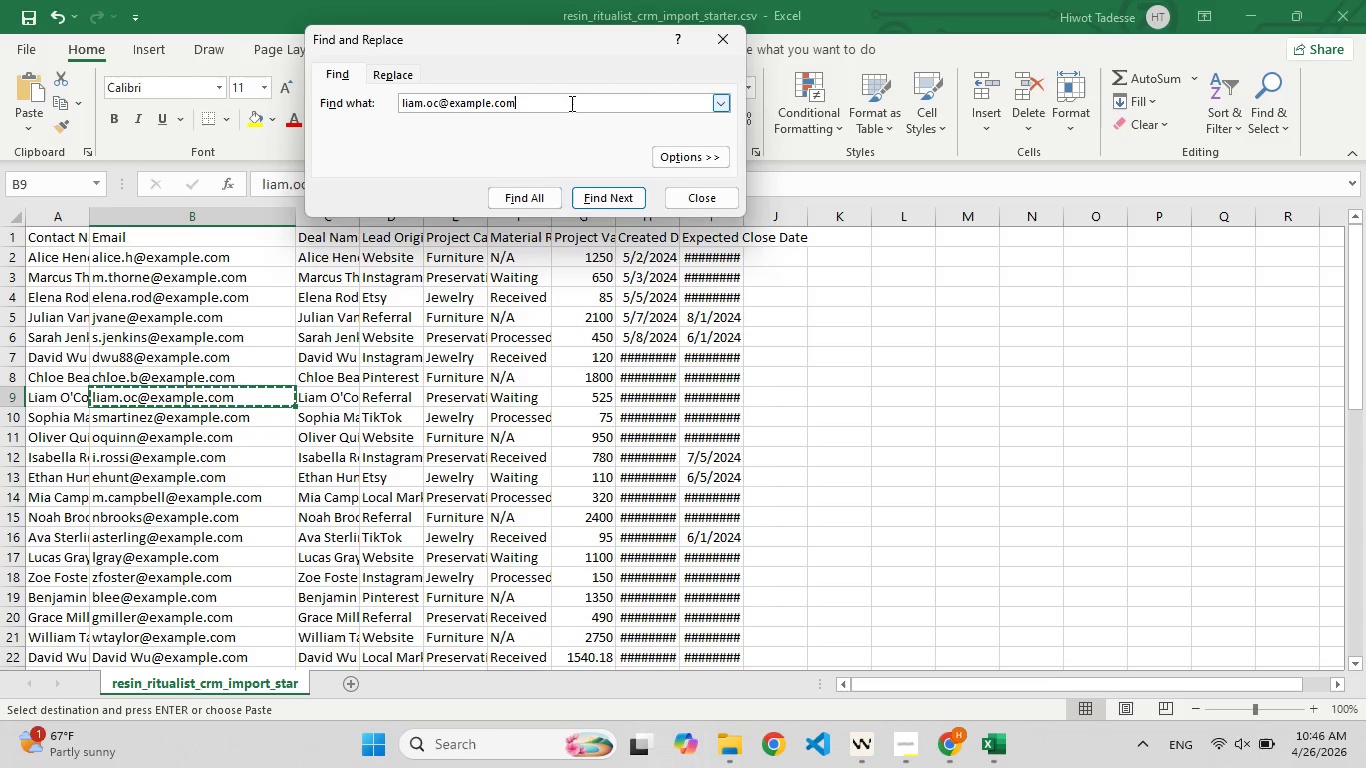 
key(Control+V)
 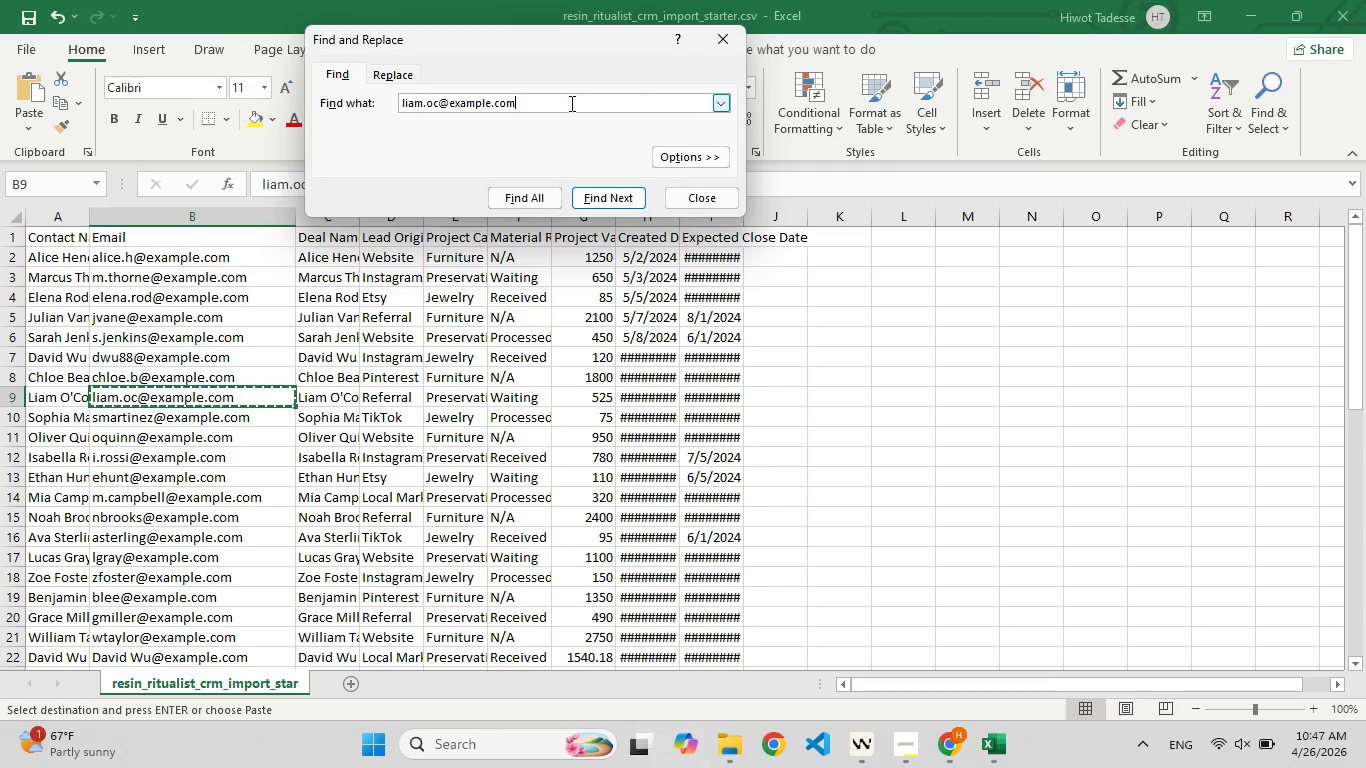 
wait(20.47)
 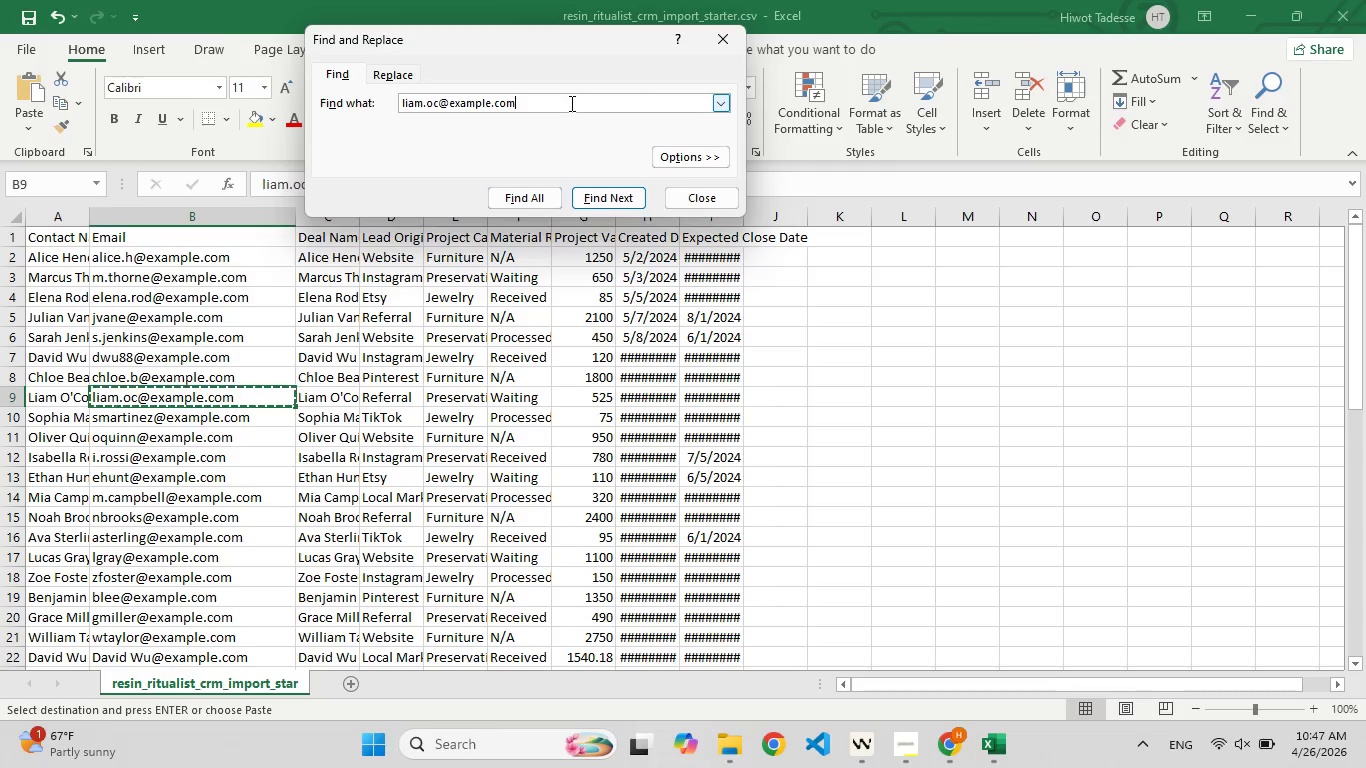 
left_click([605, 191])
 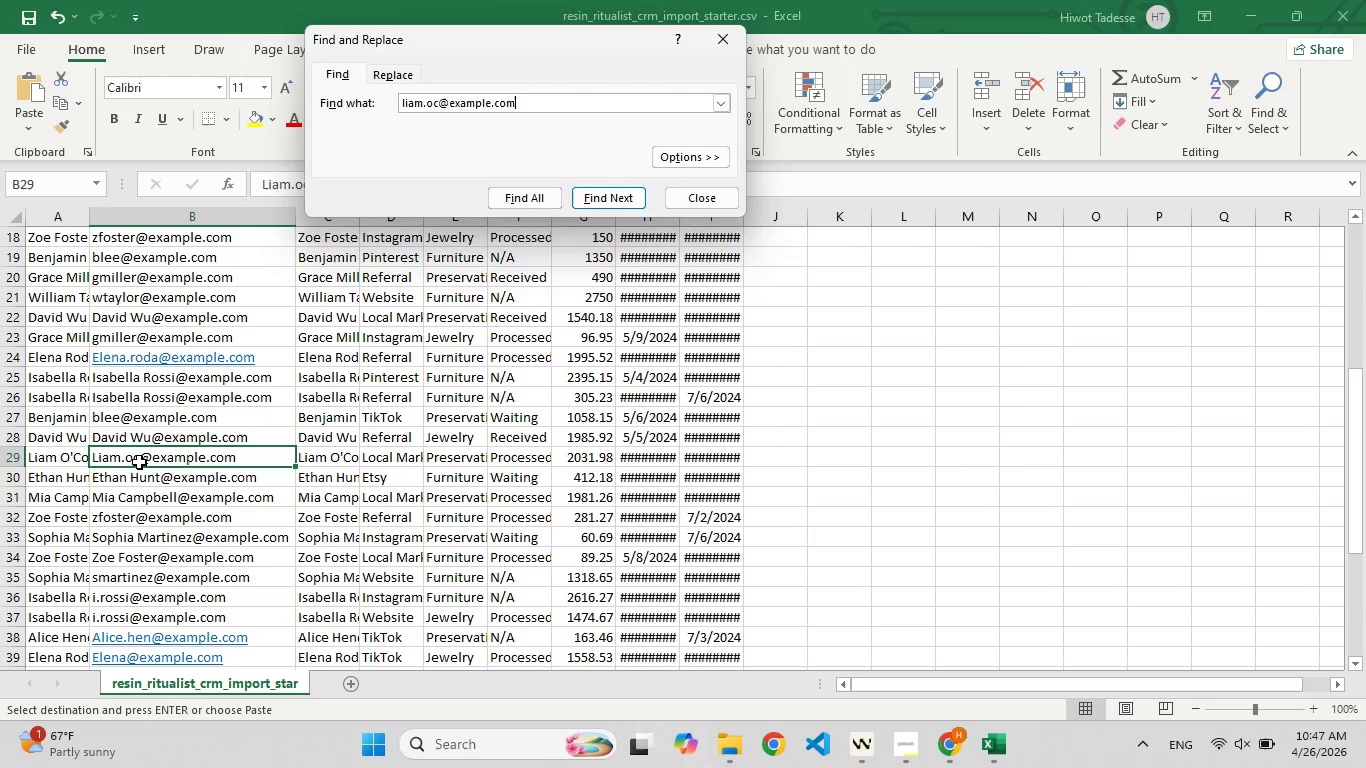 
double_click([134, 458])
 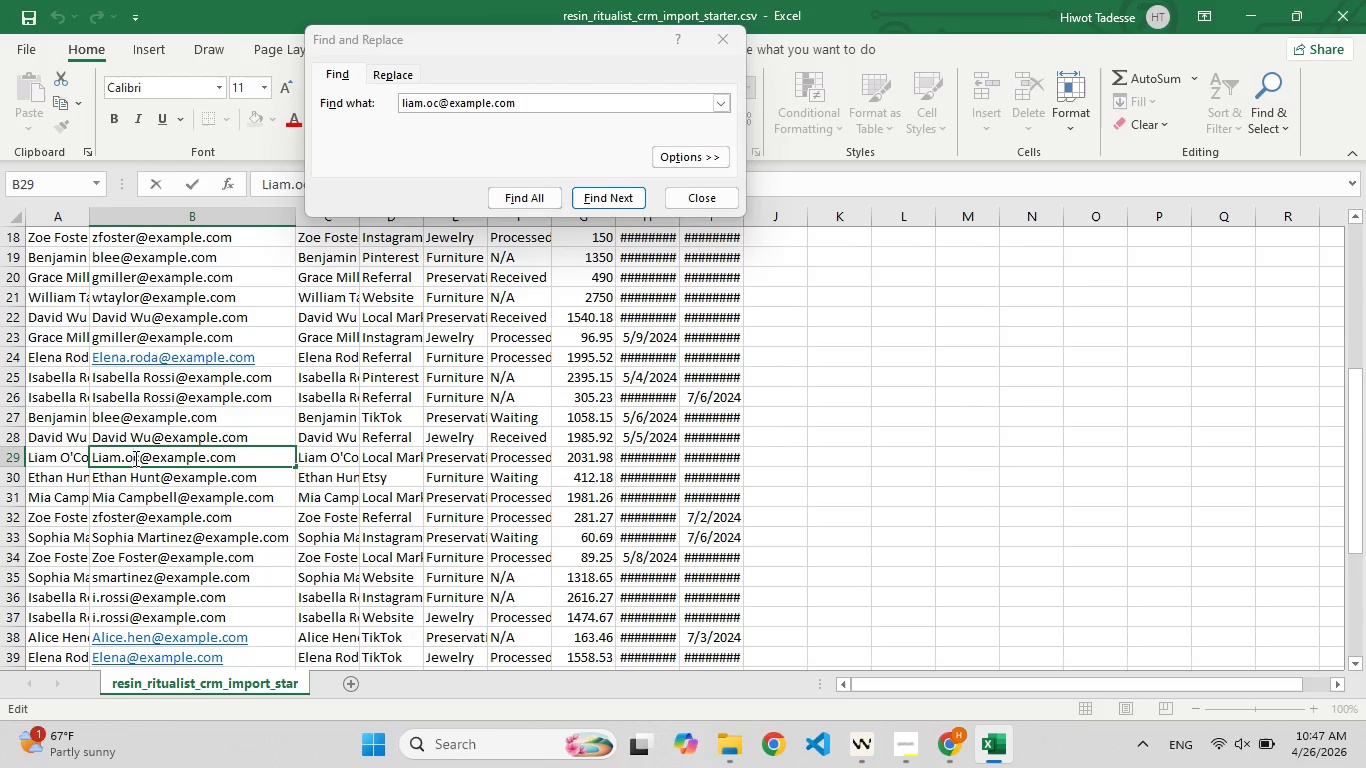 
left_click([134, 458])
 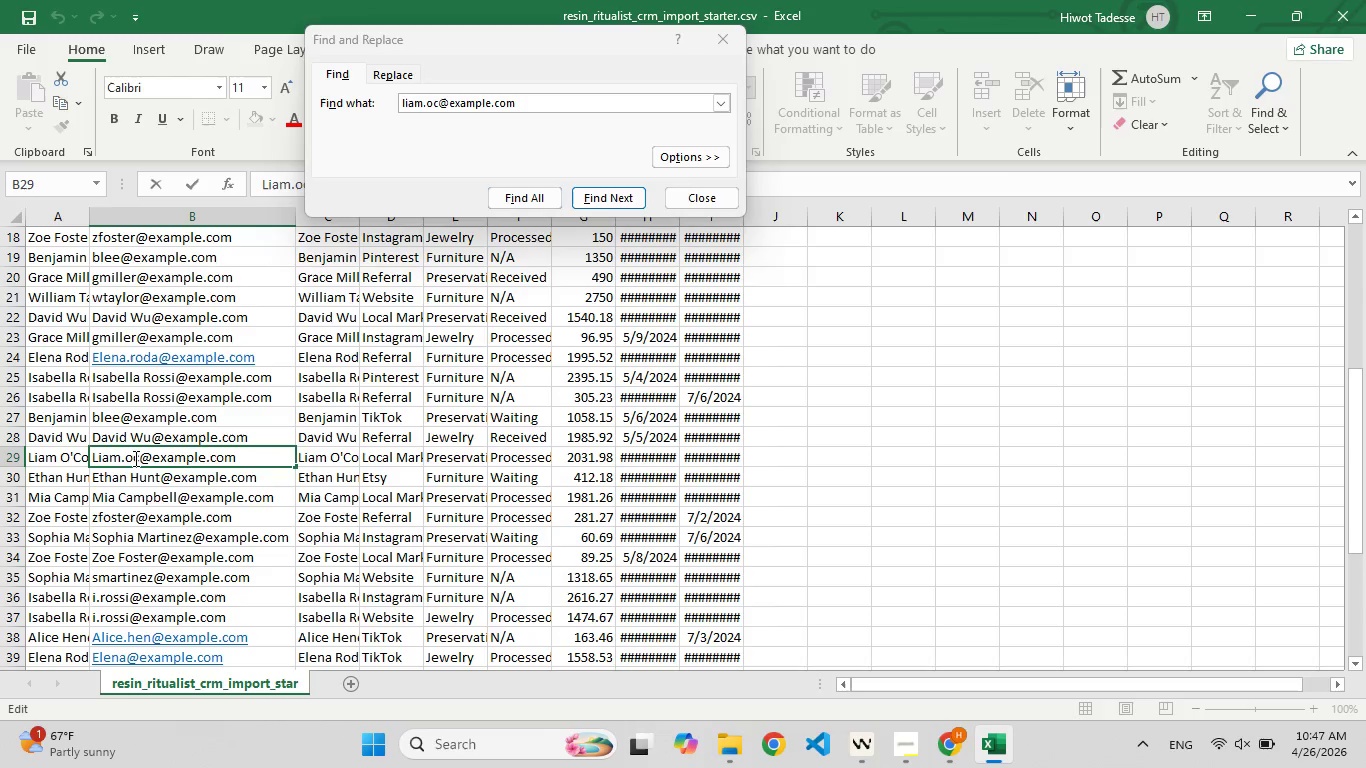 
key(ArrowRight)
 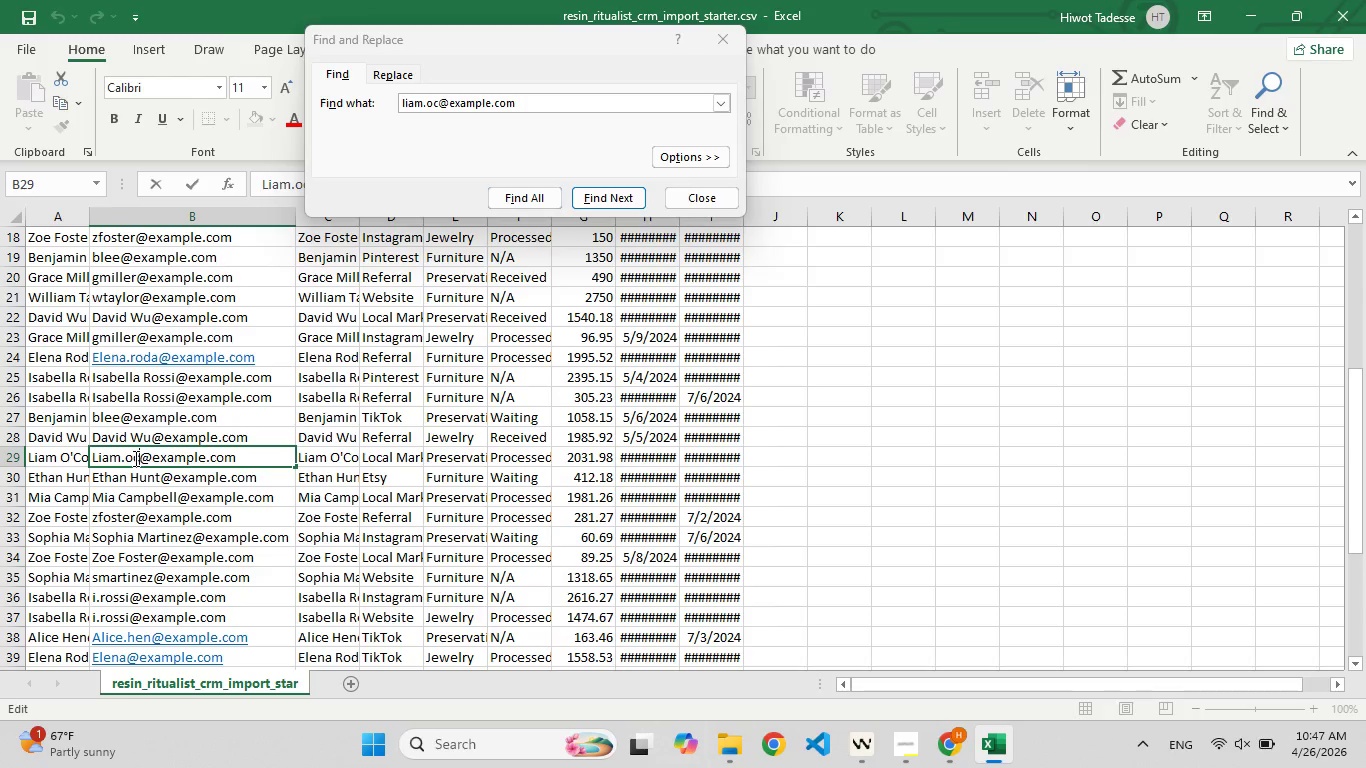 
key(Backspace)
 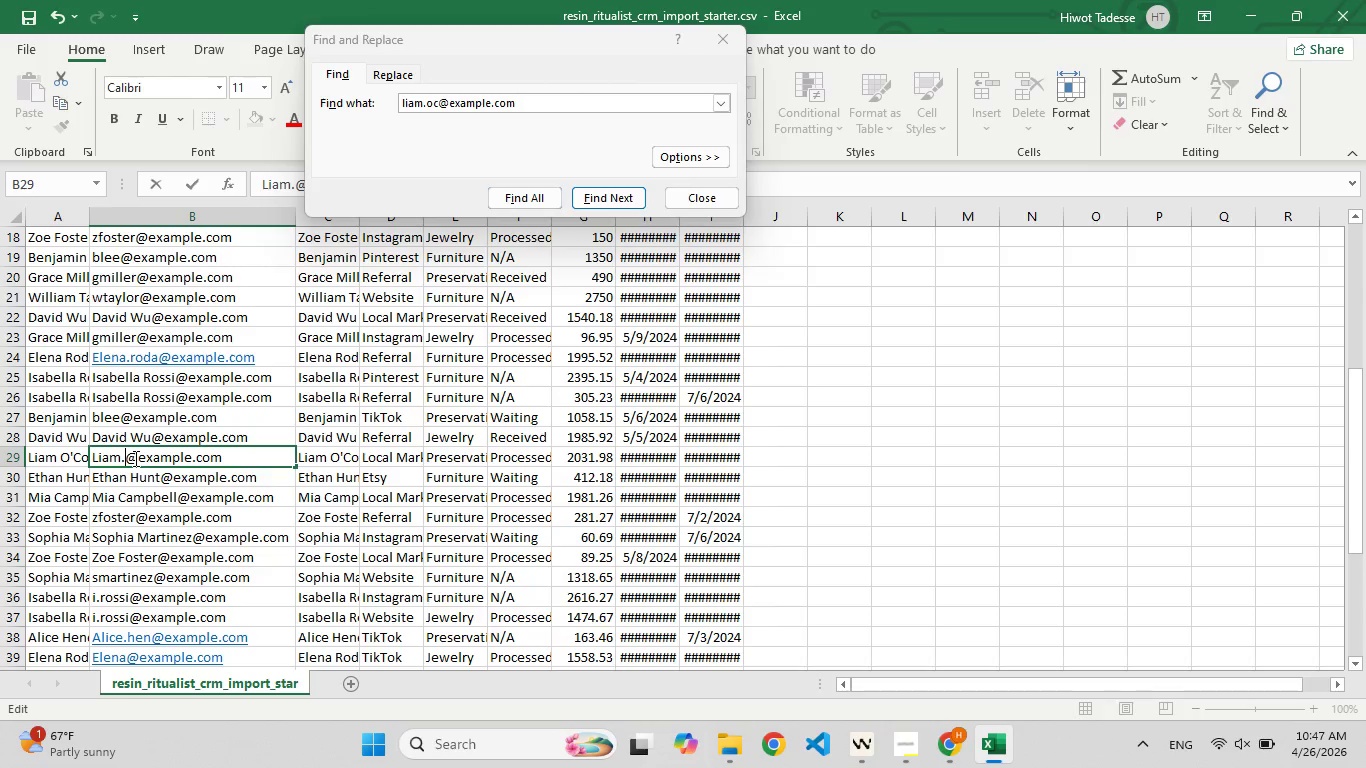 
key(F9)
 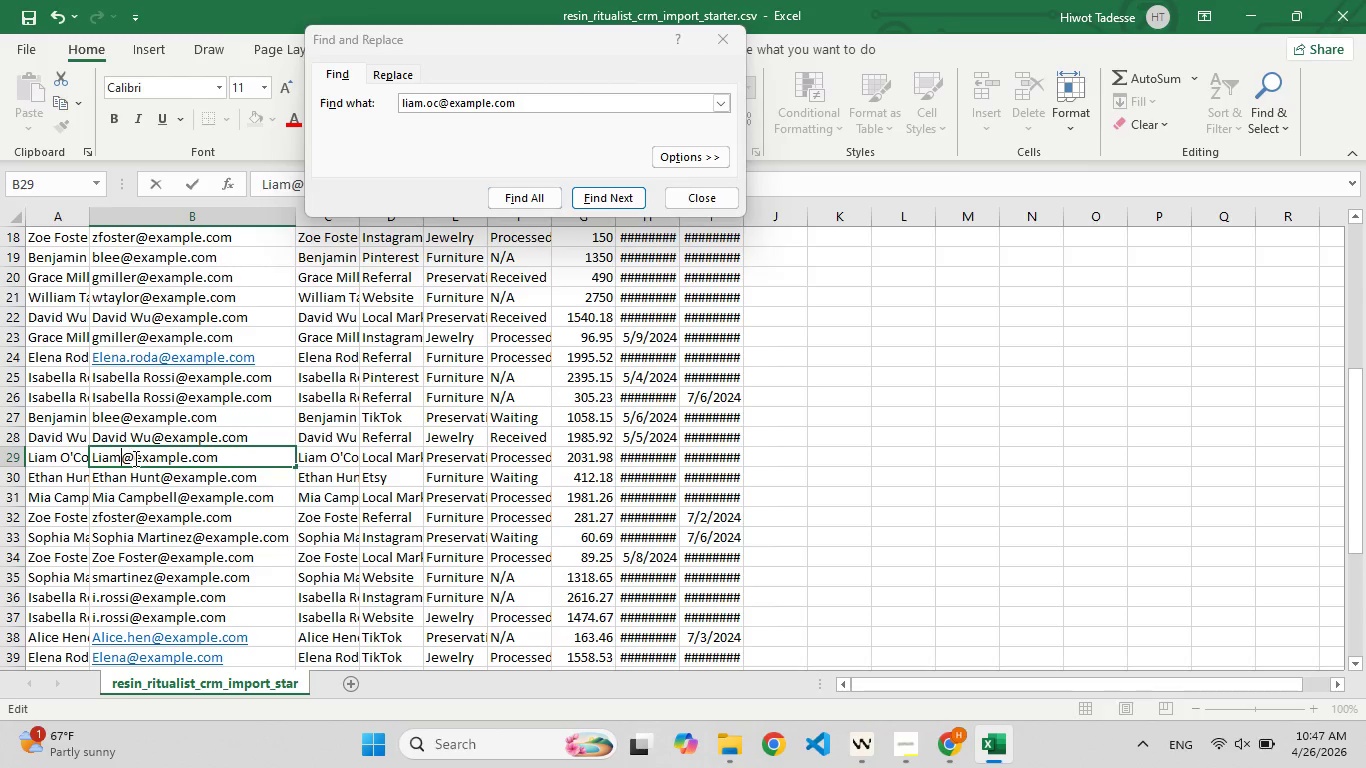 
key(F9)
 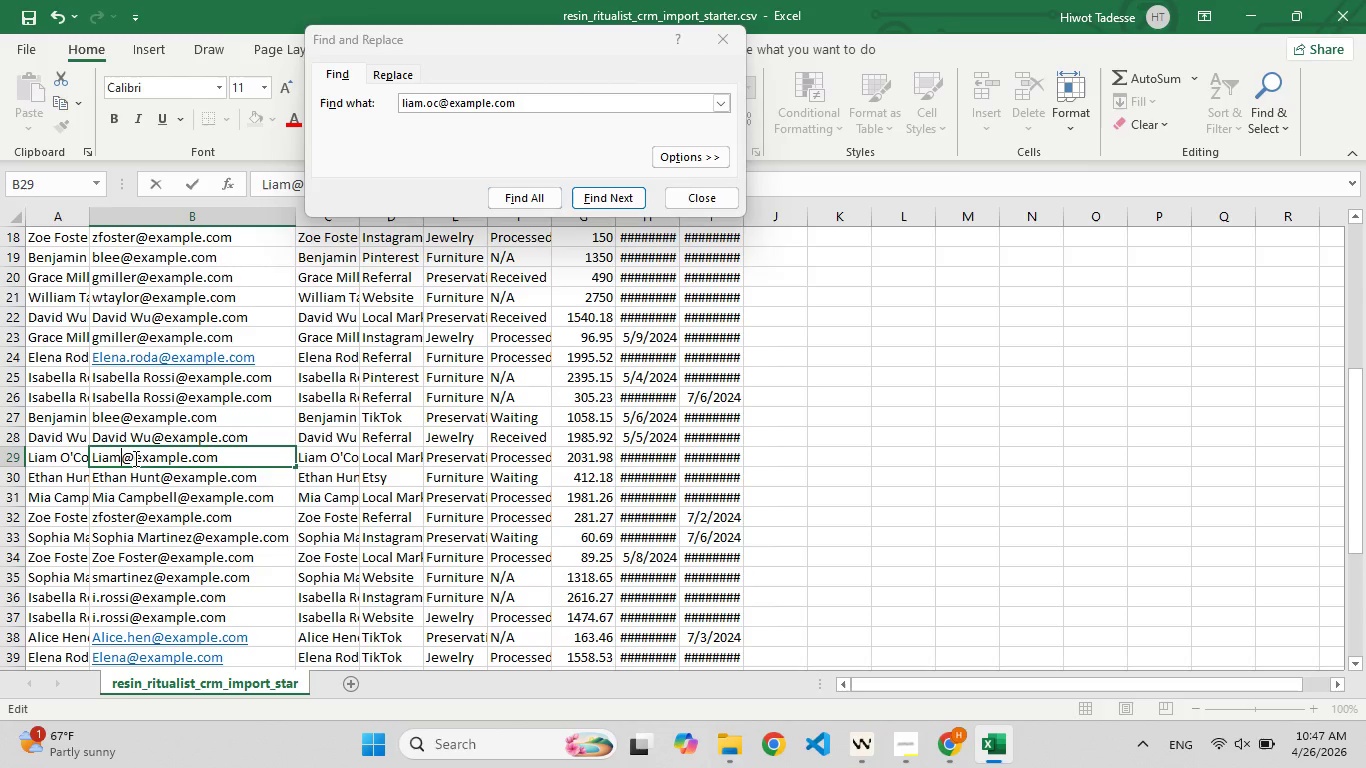 
key(Backspace)
 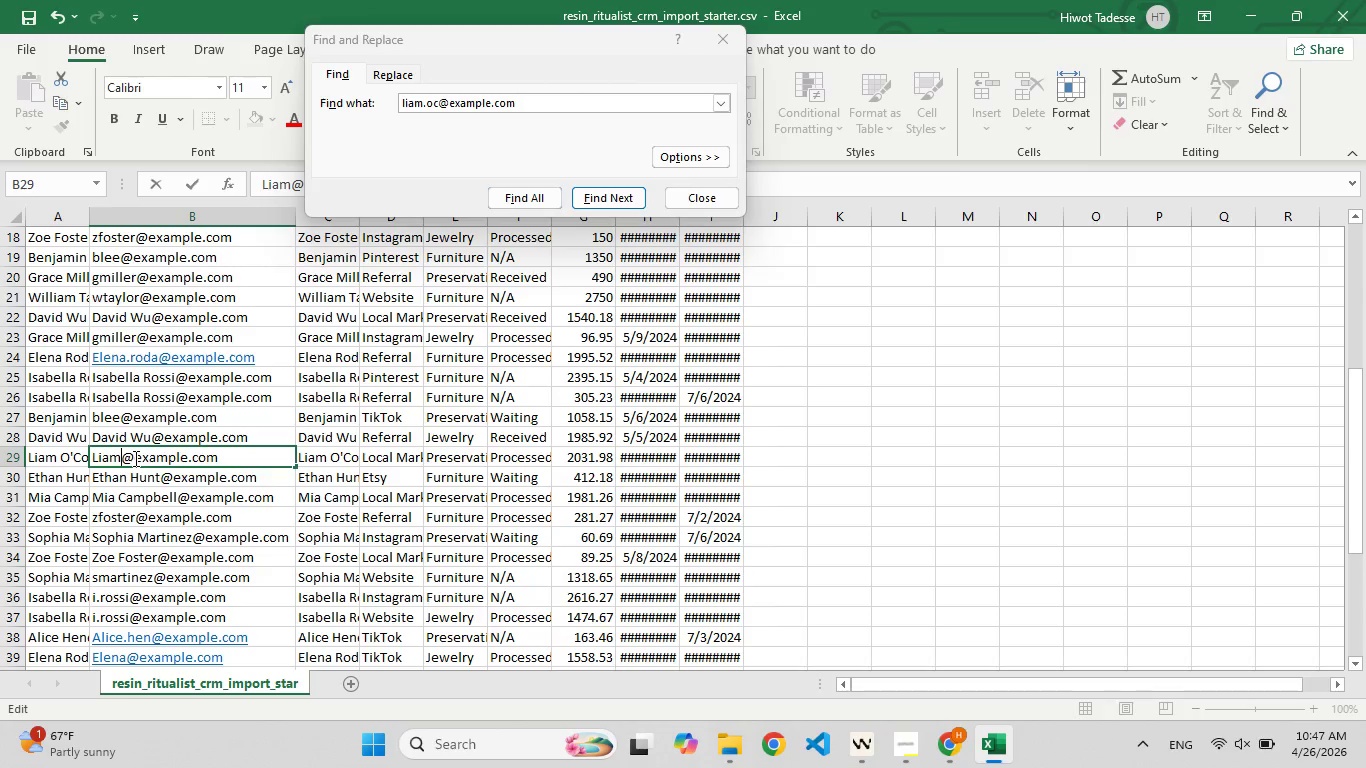 
key(Backspace)
 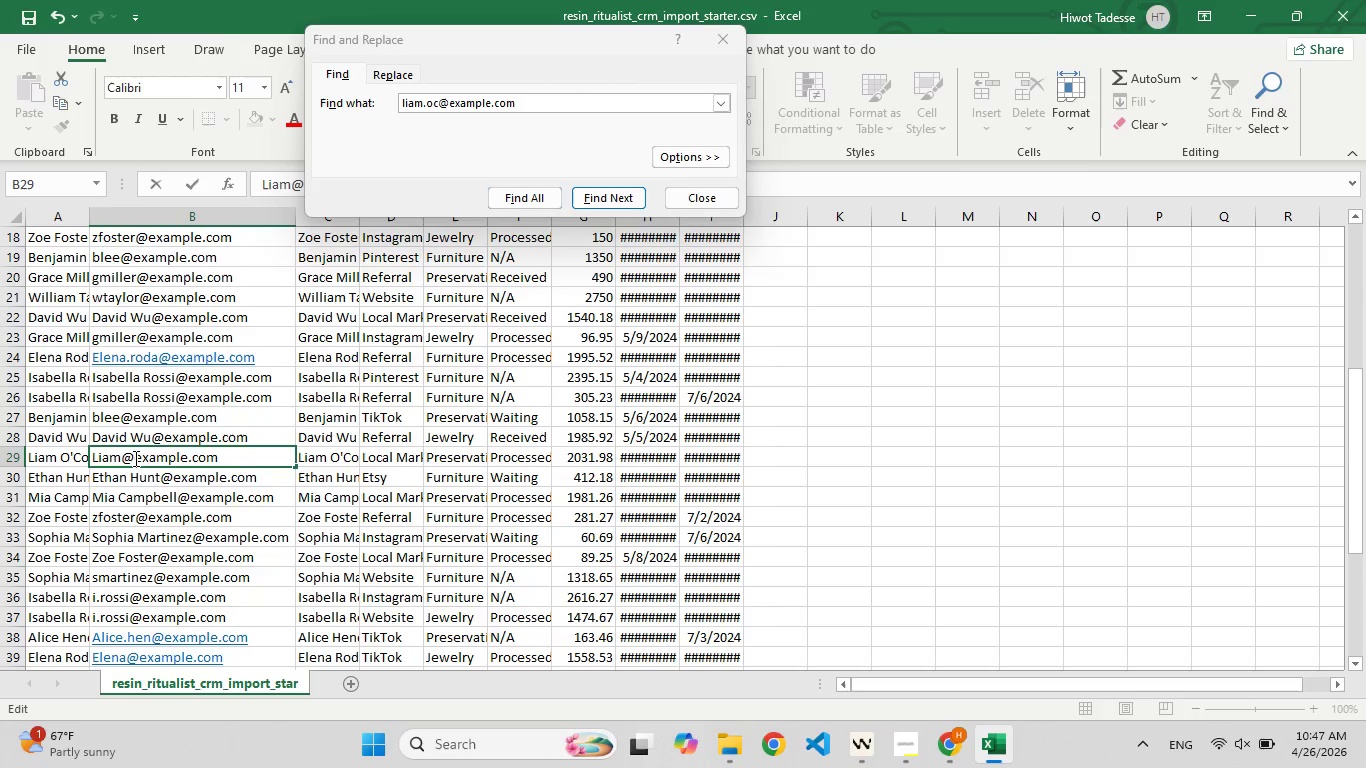 
key(F9)
 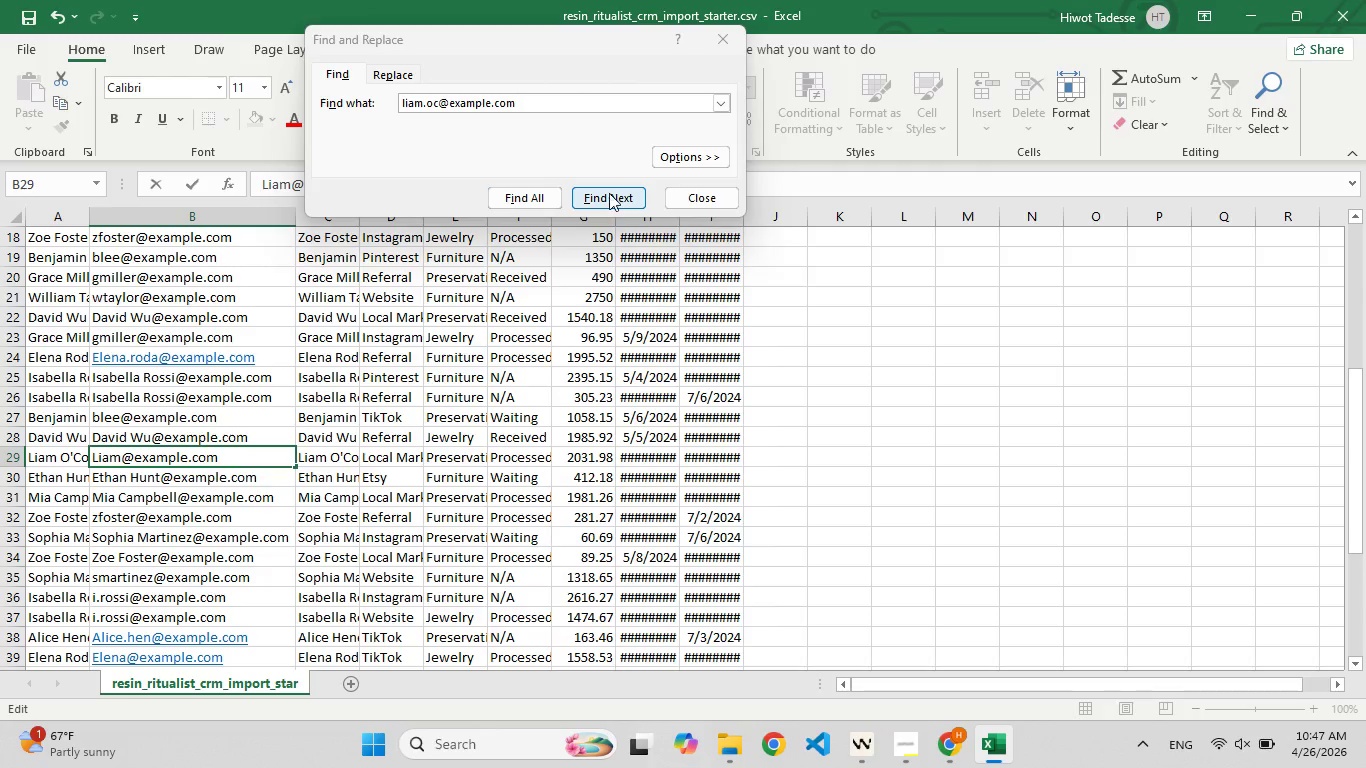 
left_click([609, 193])
 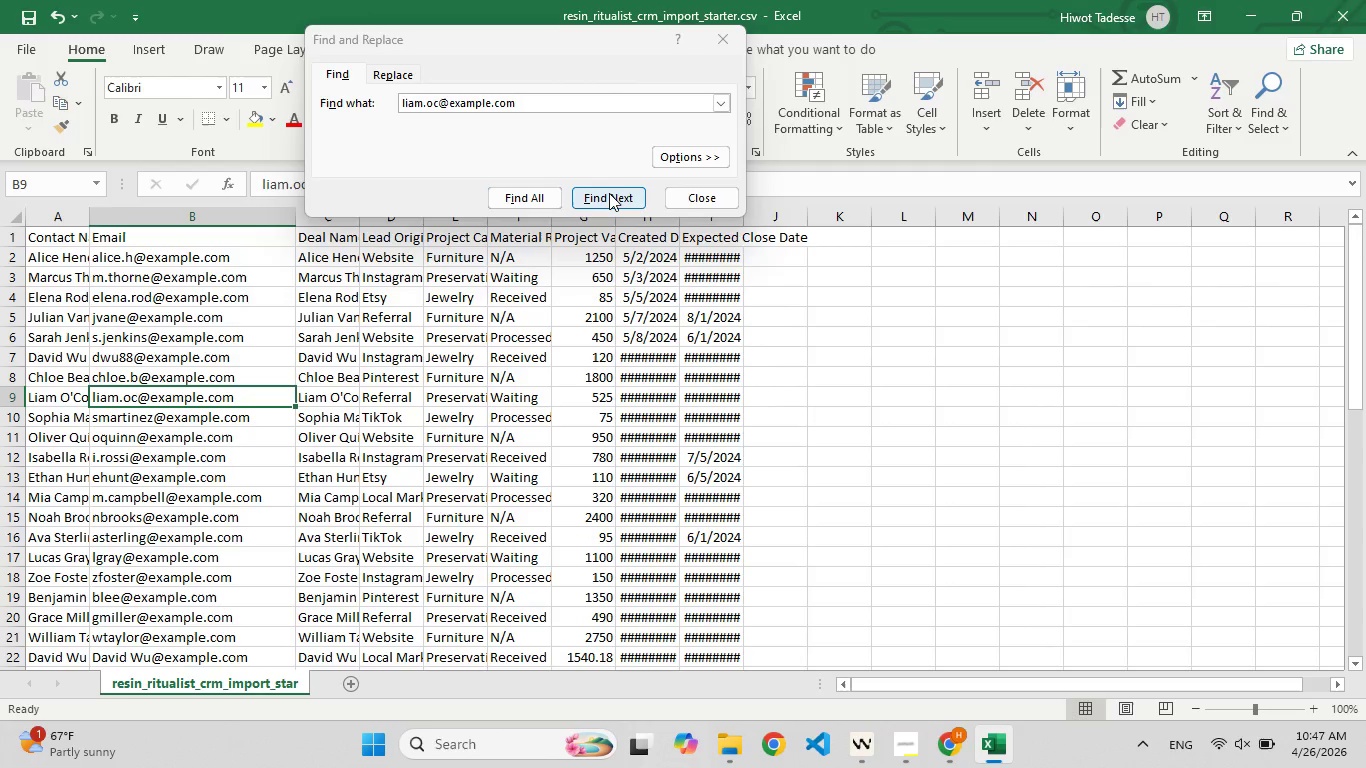 
left_click([609, 193])
 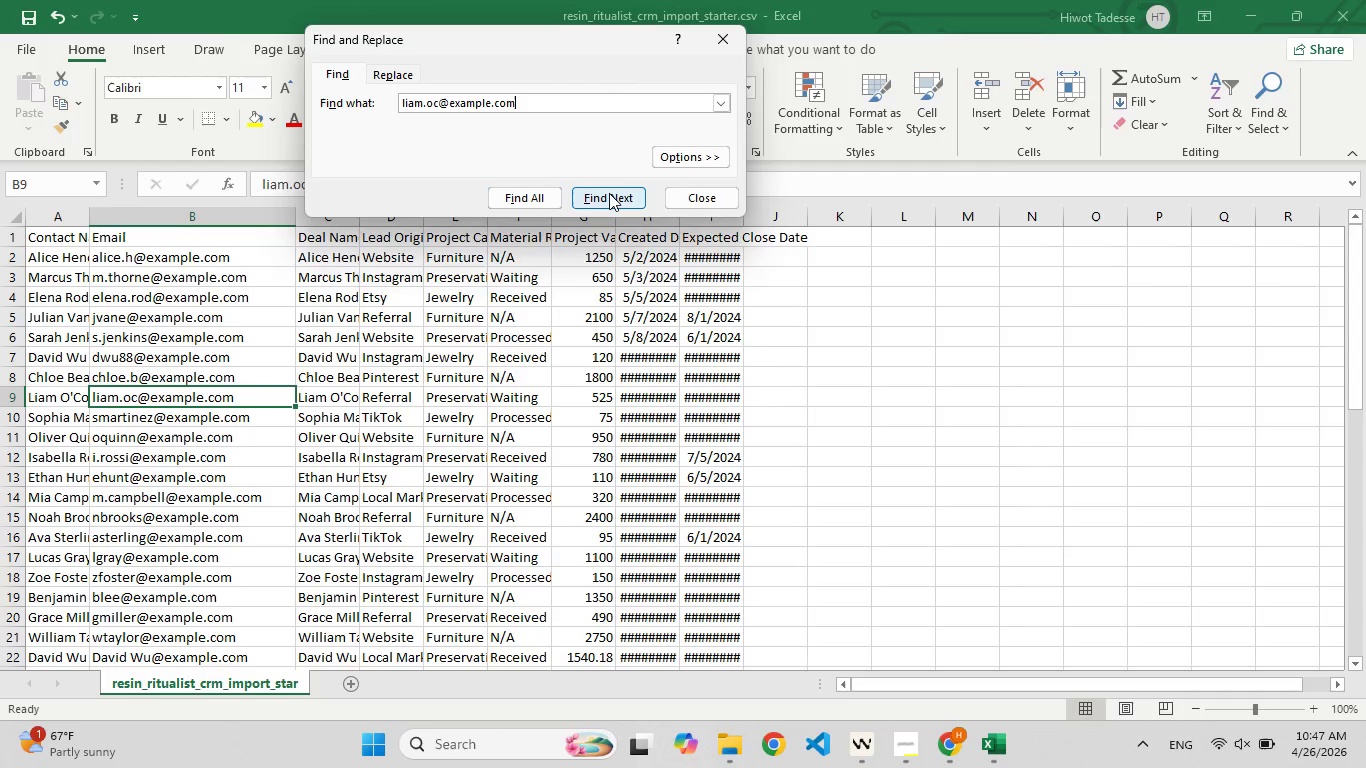 
left_click([609, 193])
 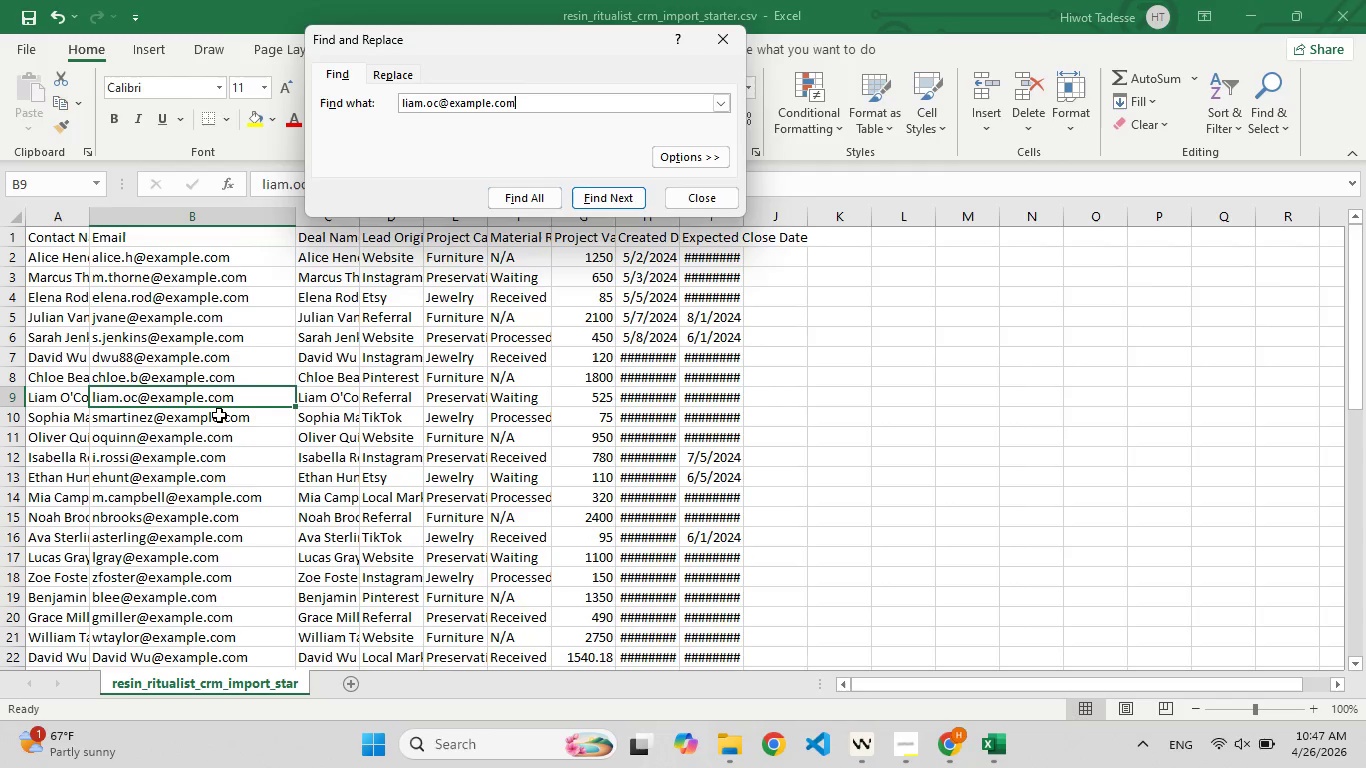 
left_click([219, 415])
 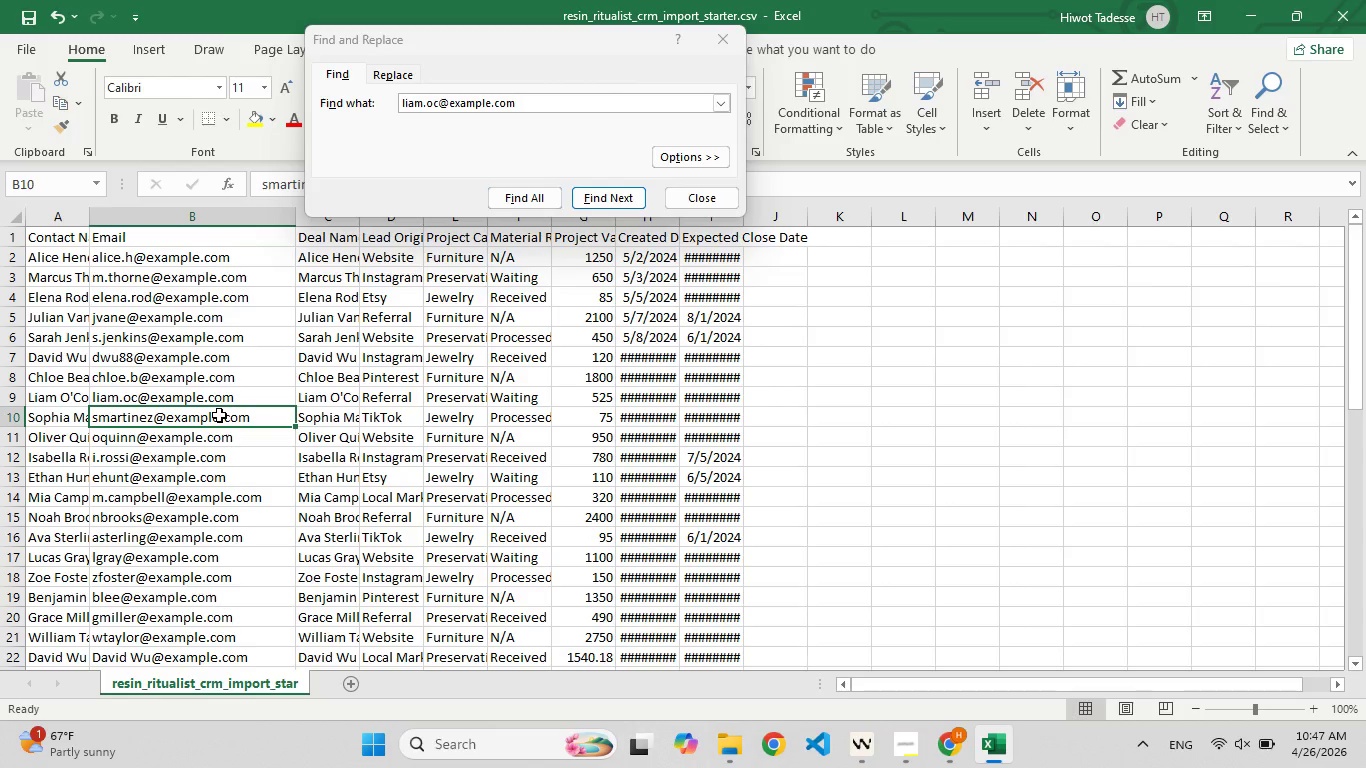 
key(Control+C)
 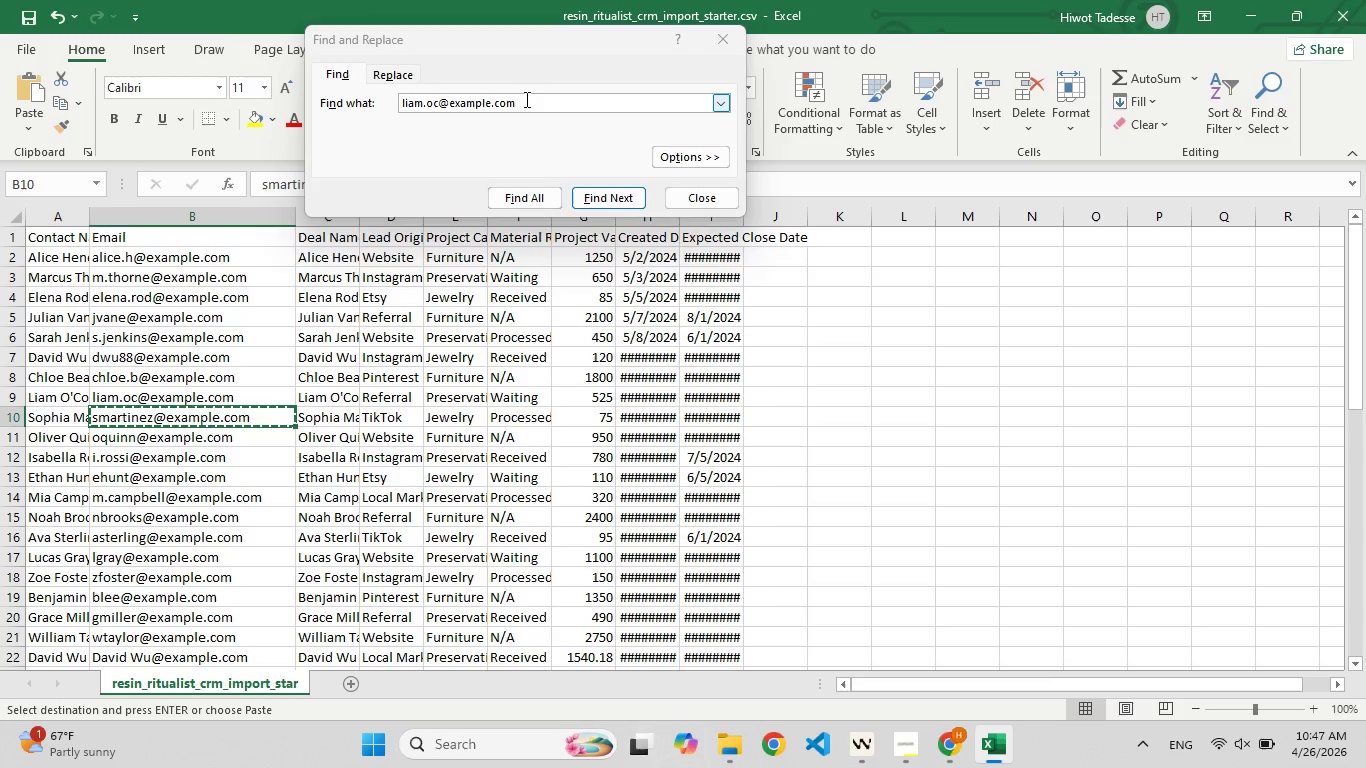 
left_click([526, 101])
 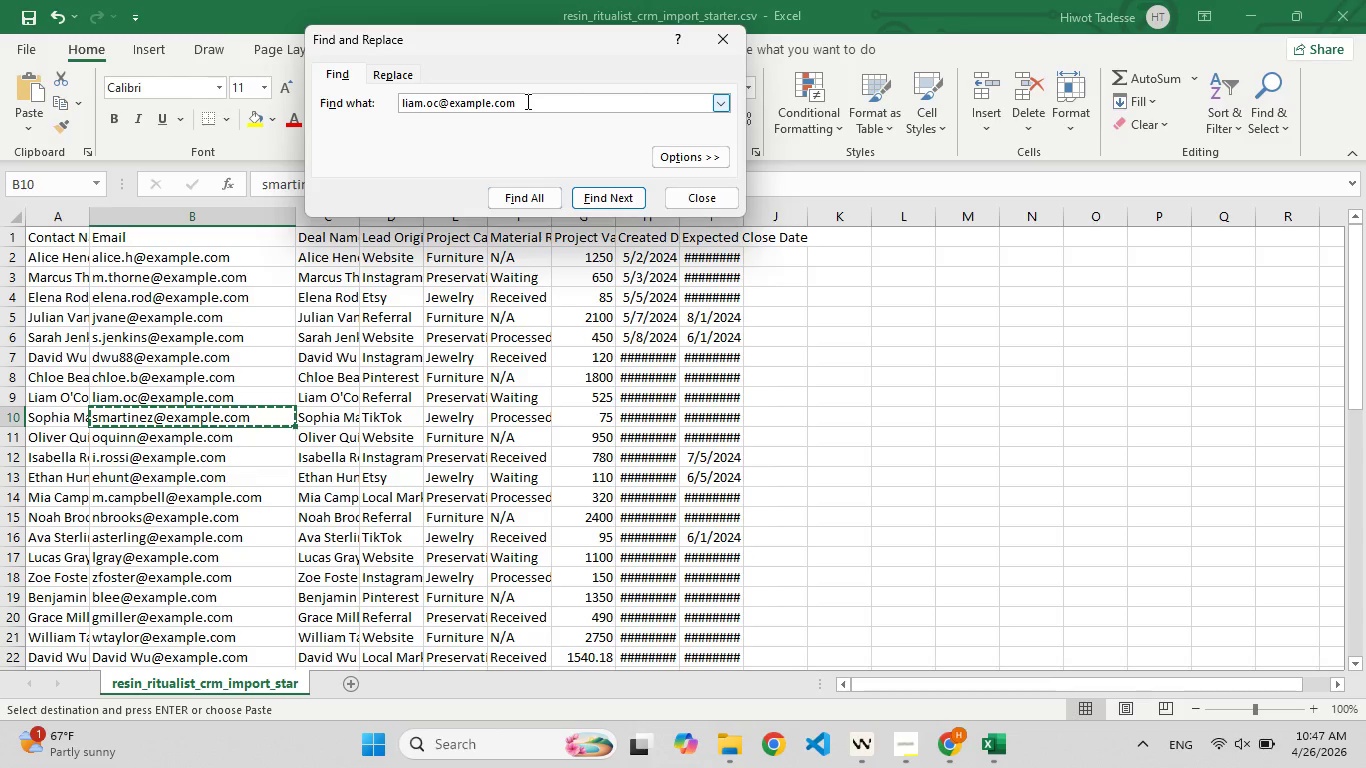 
key(Control+A)
 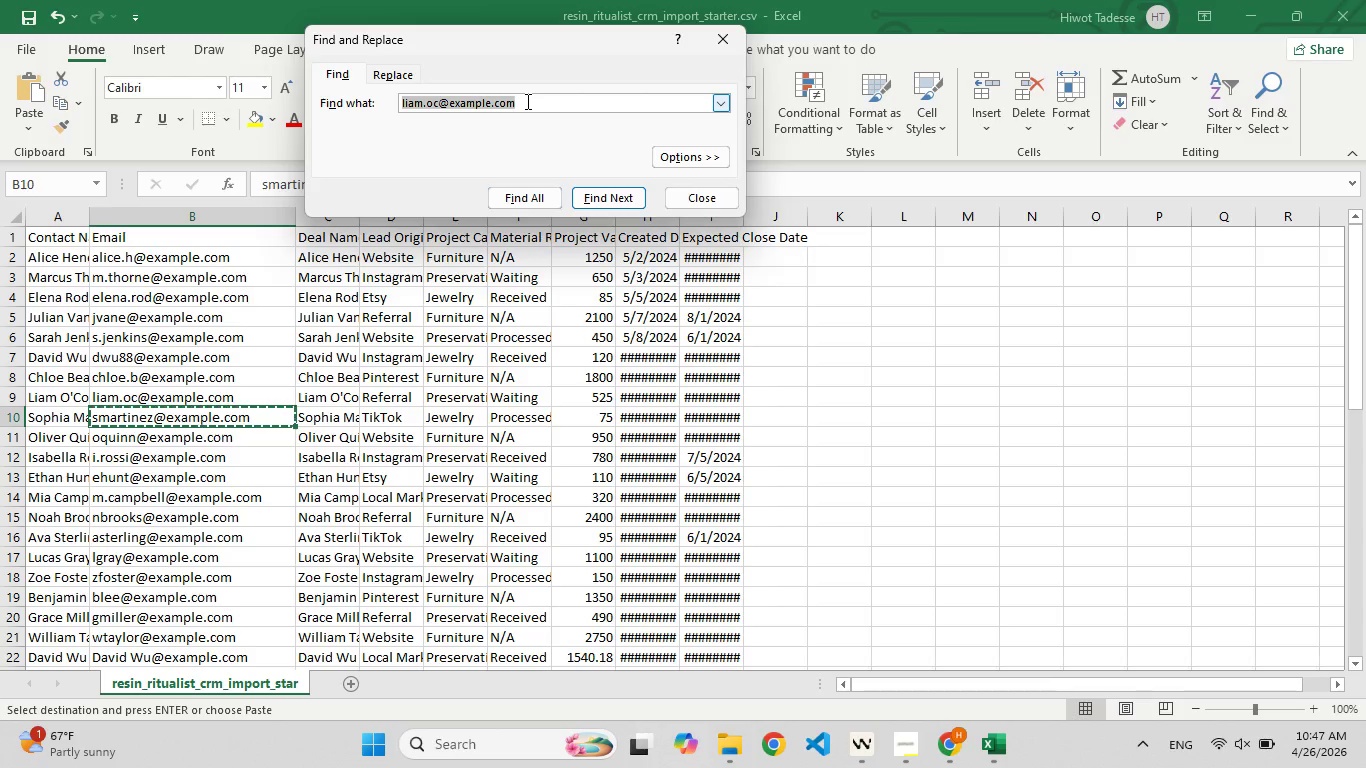 
key(Control+V)
 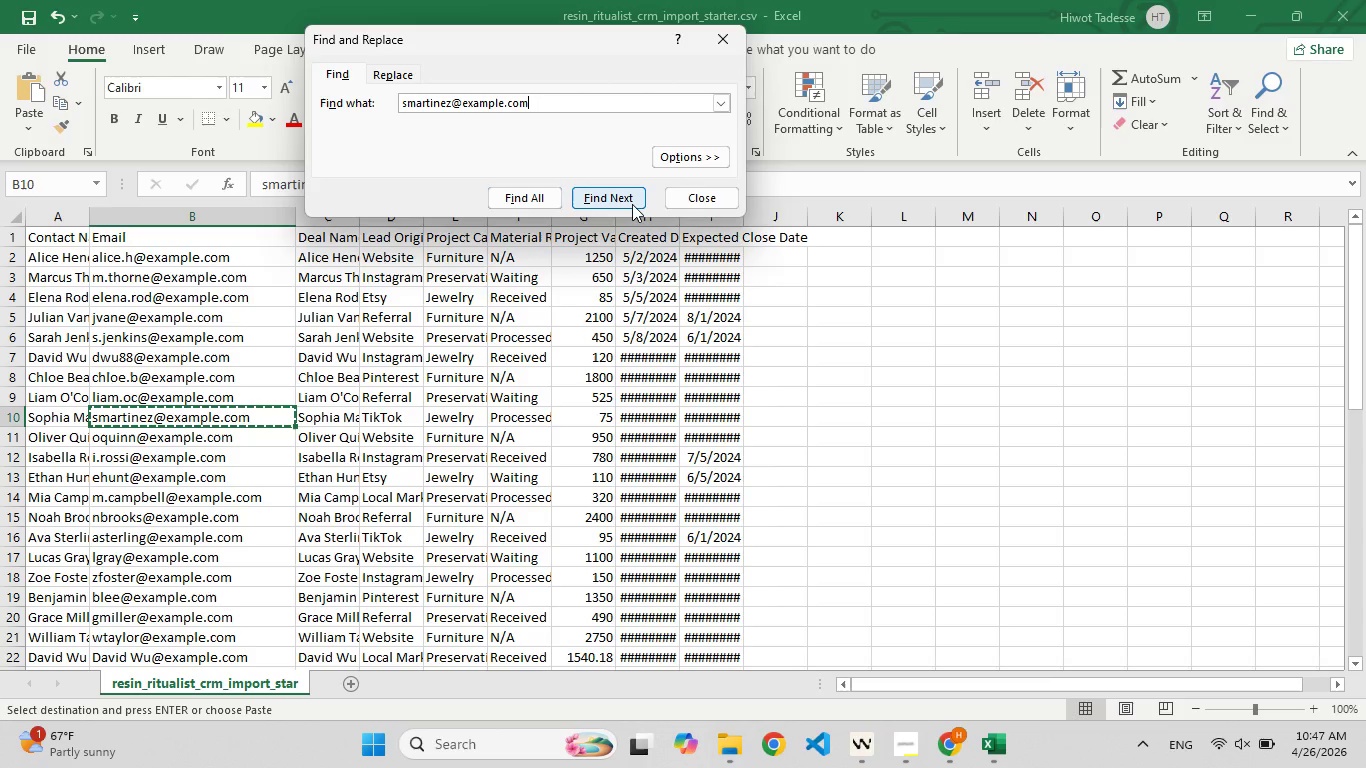 
left_click([632, 204])
 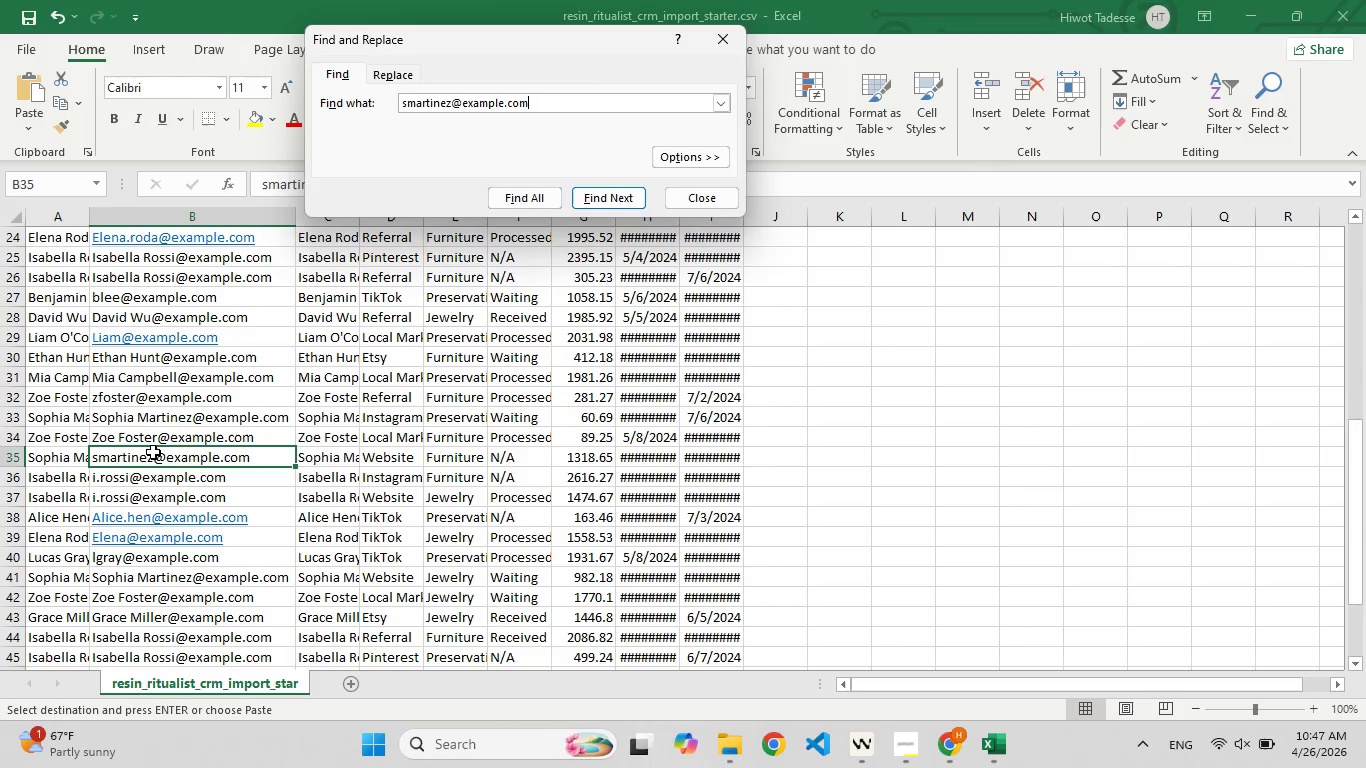 
double_click([153, 452])
 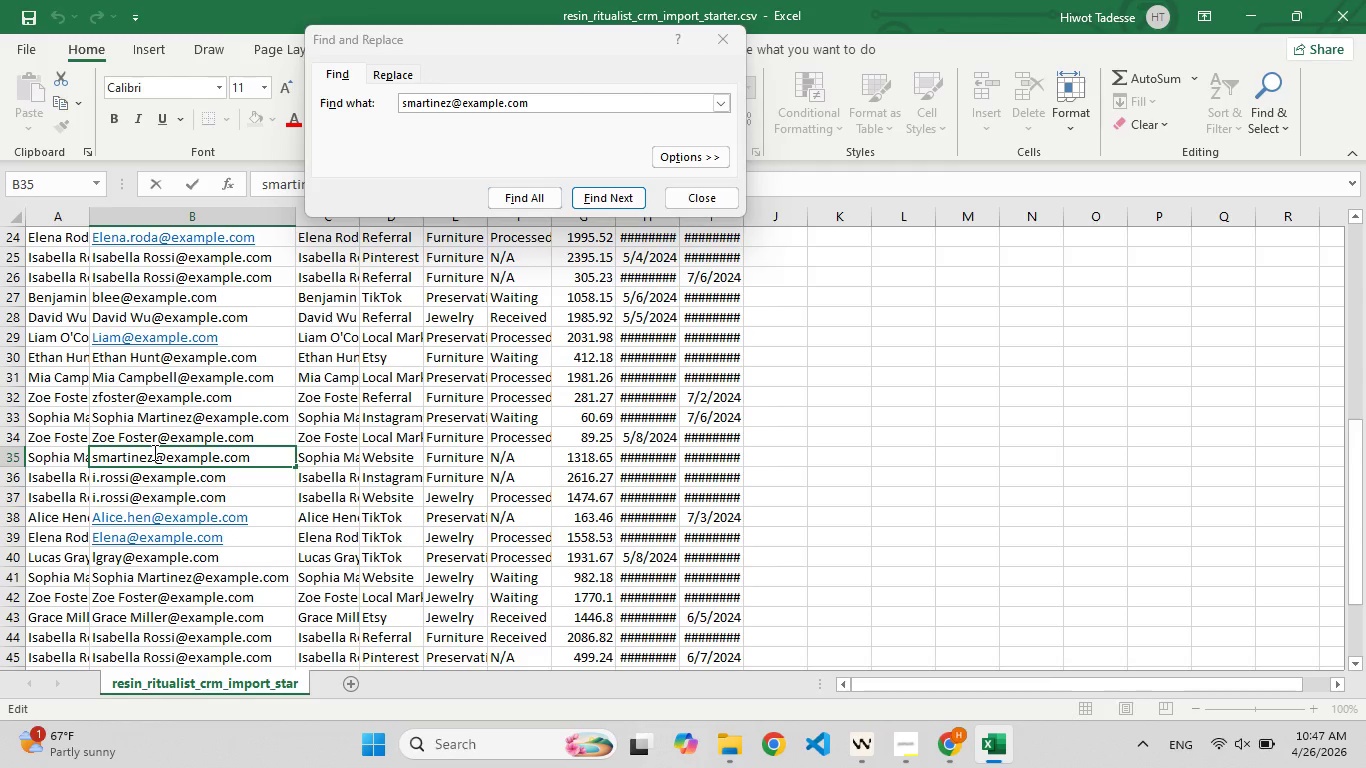 
wait(5.28)
 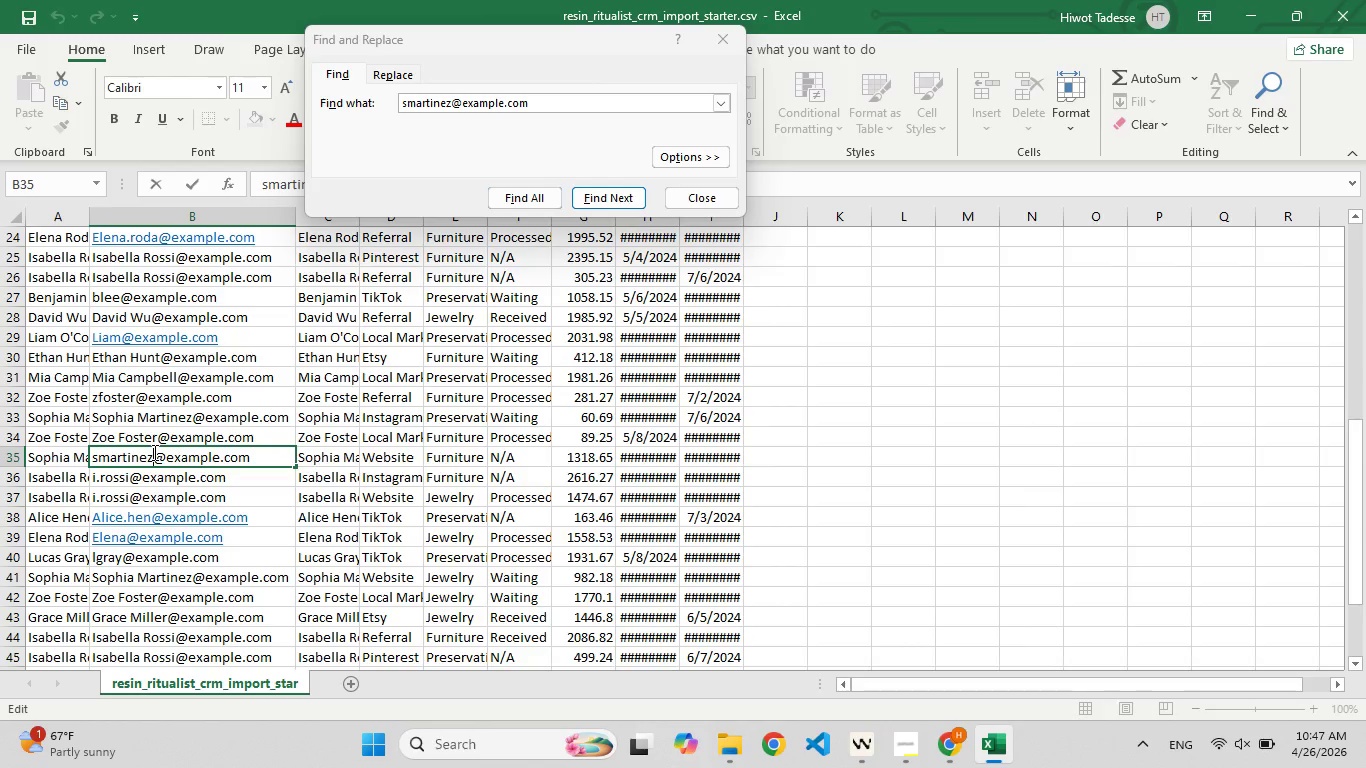 
key(Backspace)
type([F9][F9])
key(Backspace)
type([F9])
key(Backspace)
key(Backspace)
type([F9][F9])
key(Backspace)
key(Backspace)
type([F9])
key(Backspace)
type([F9][F9])
key(Backspace)
type(oph[F7])
 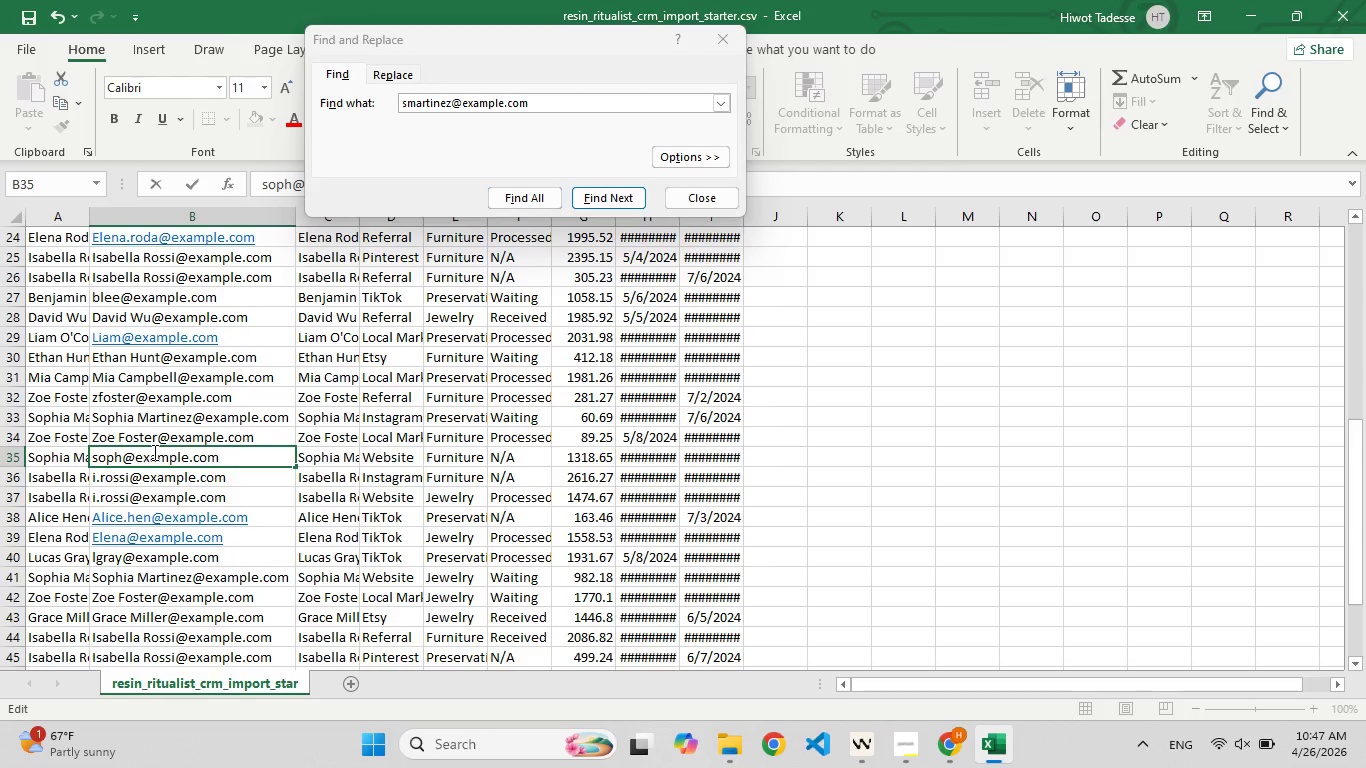 
type(iama)
 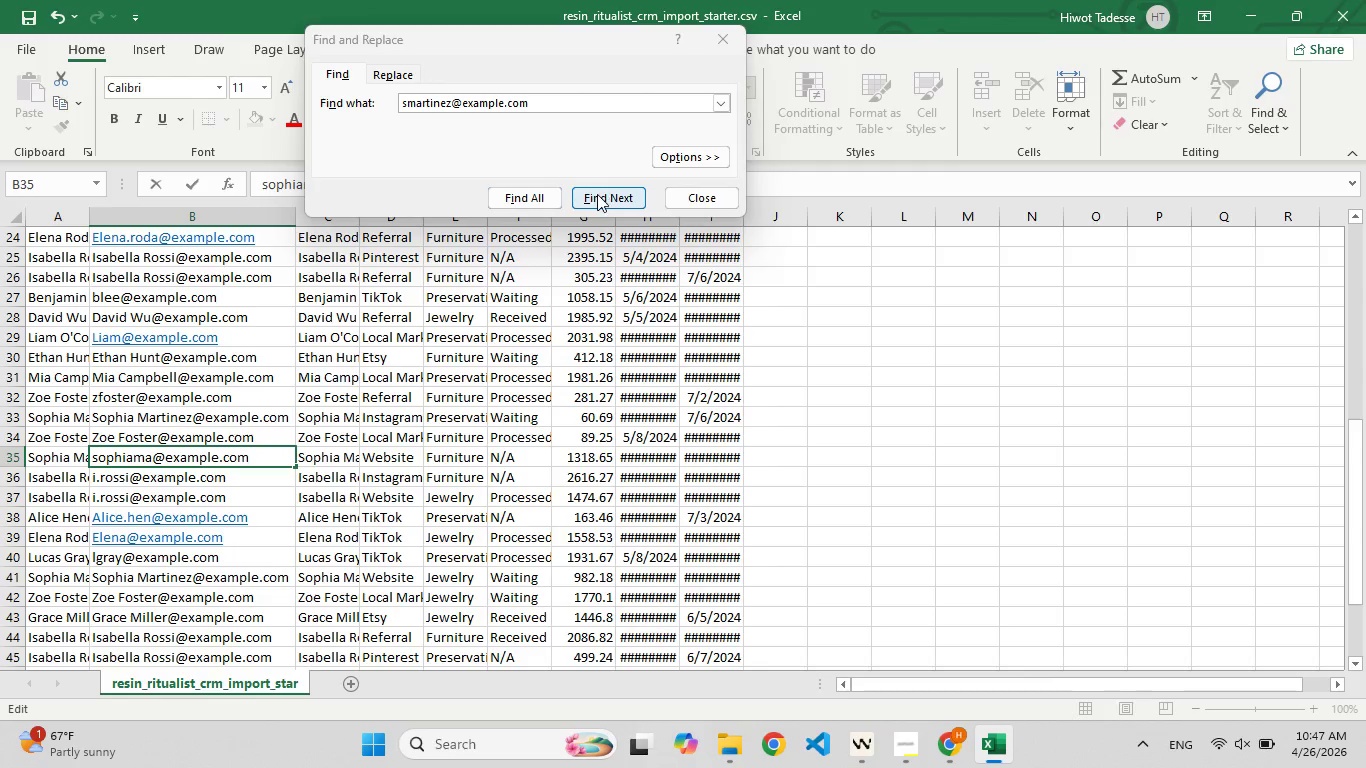 
left_click([596, 195])
 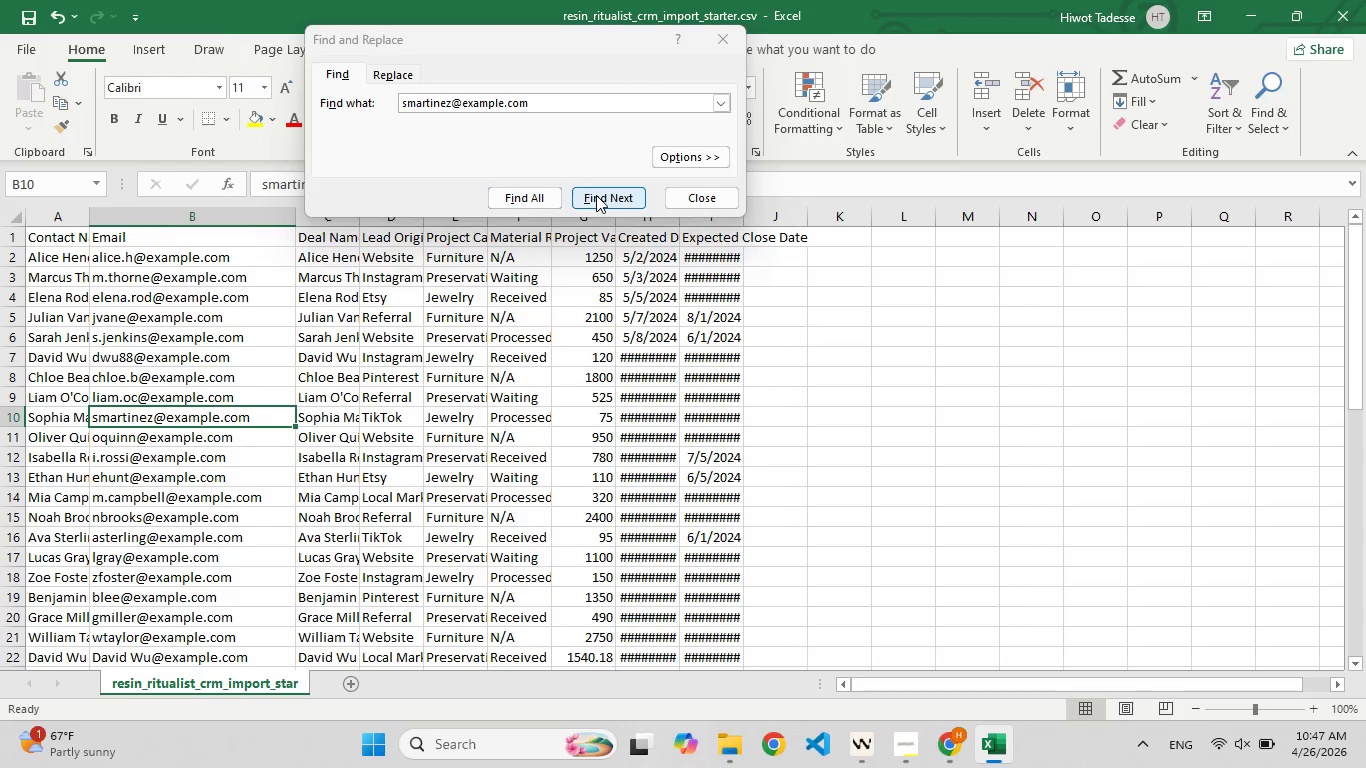 
left_click([596, 195])
 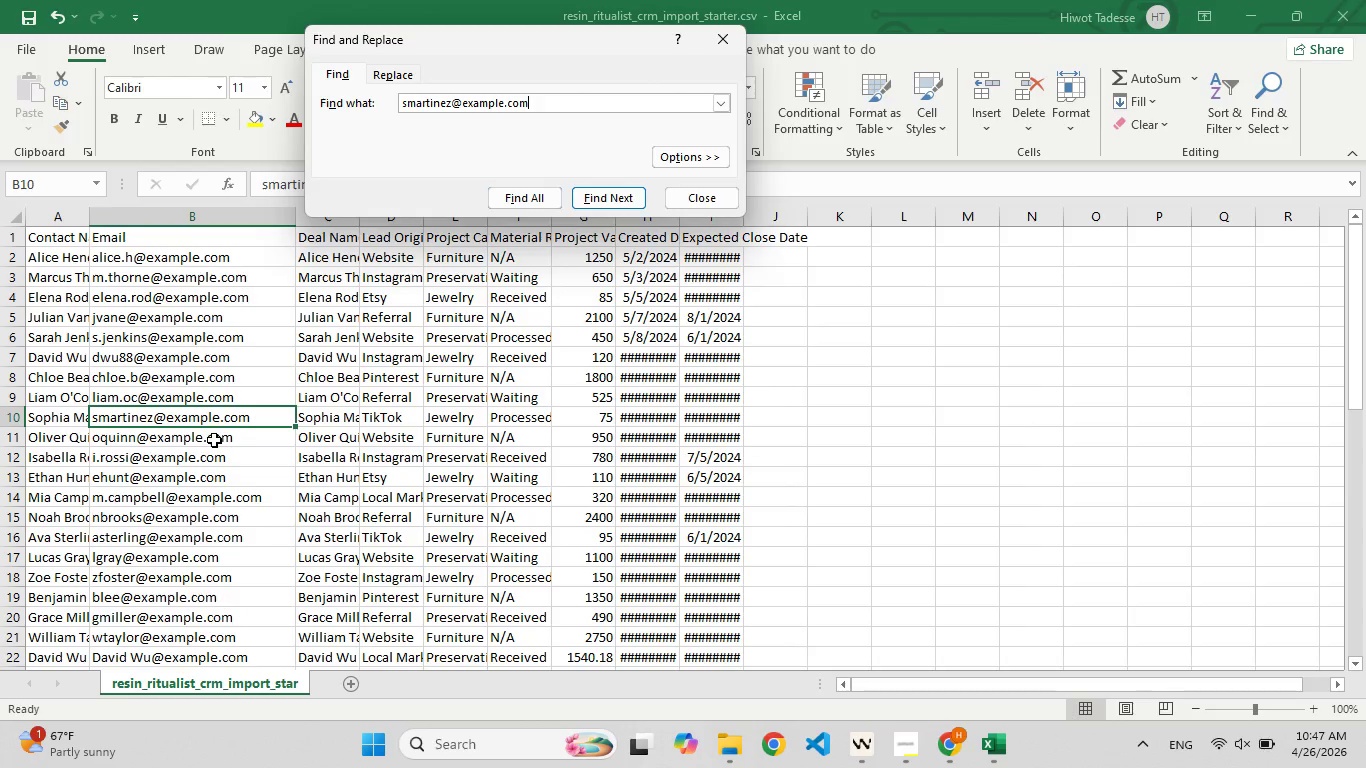 
left_click([214, 439])
 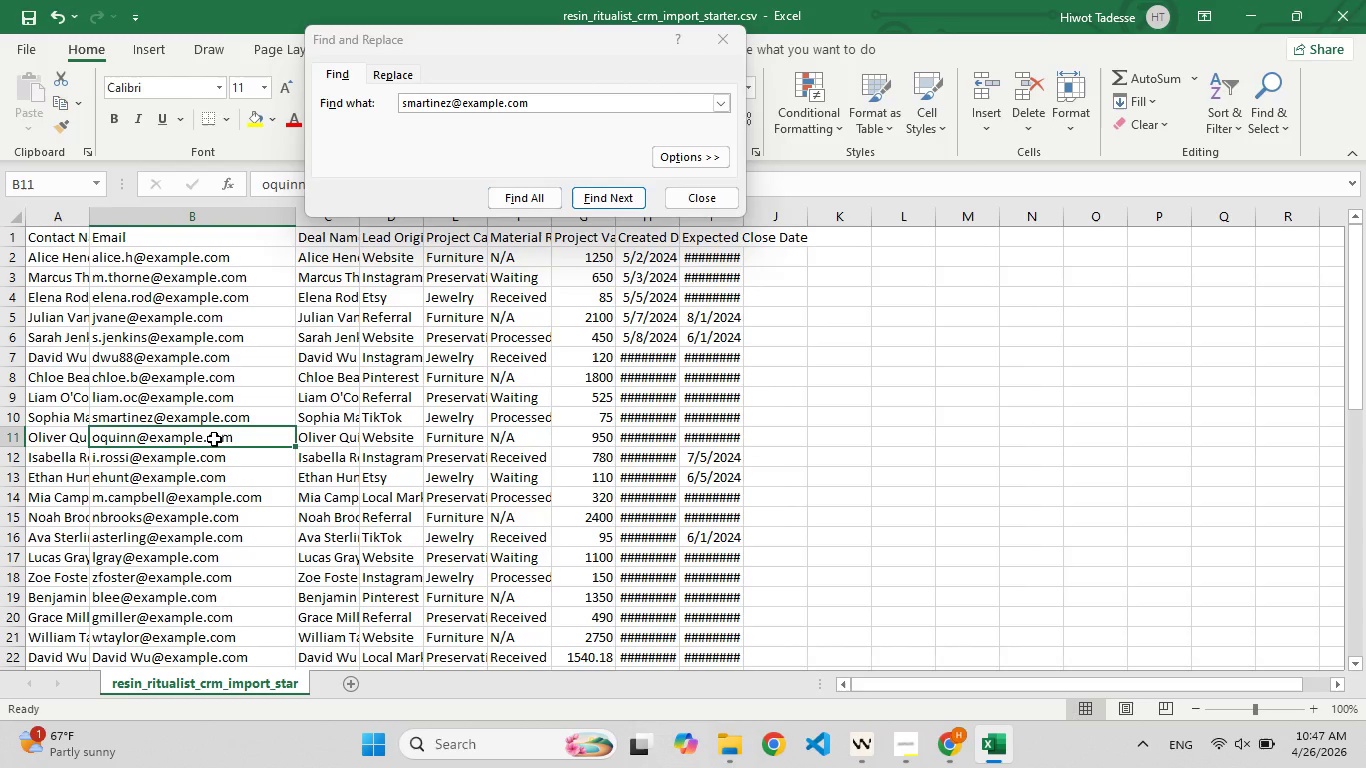 
key(Control+C)
 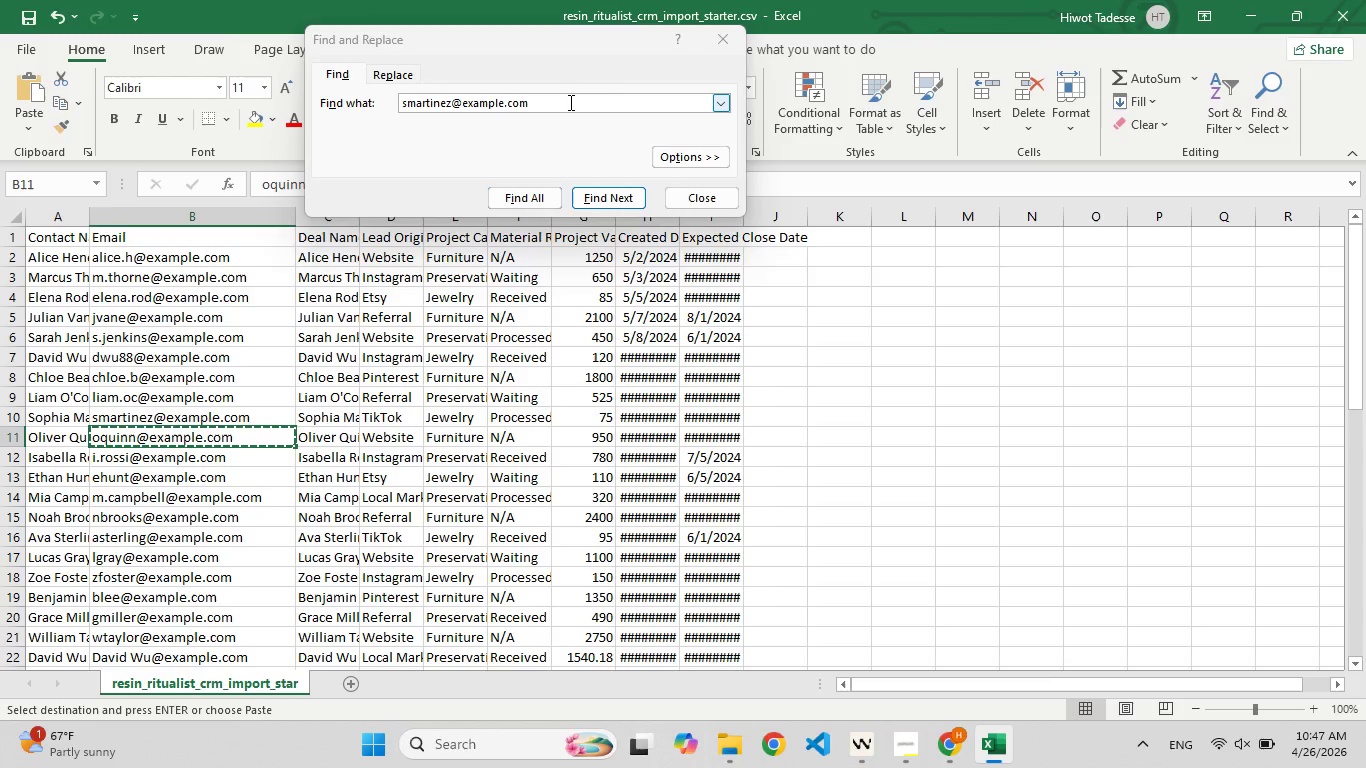 
left_click([569, 102])
 